 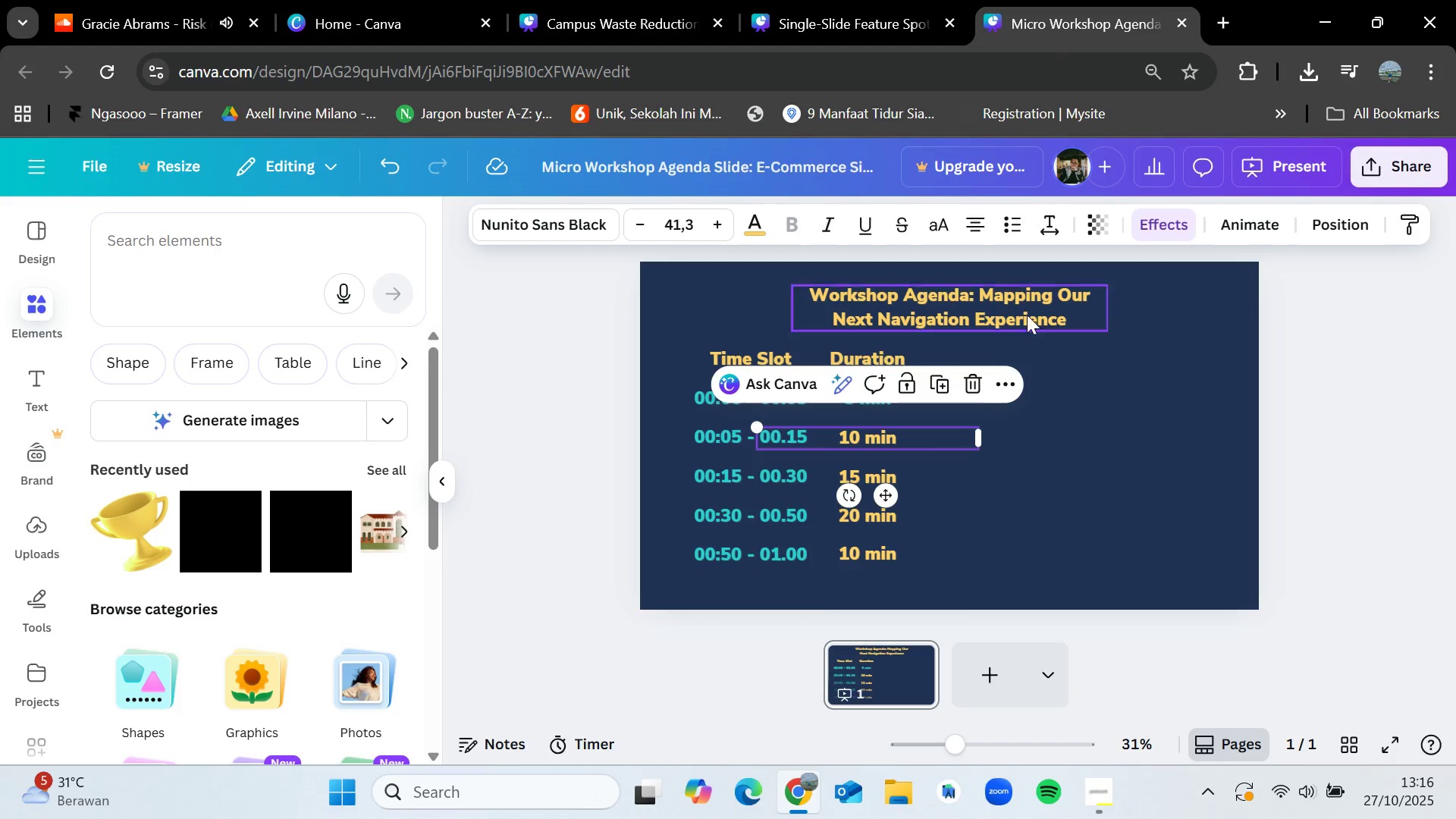 
left_click([1002, 489])
 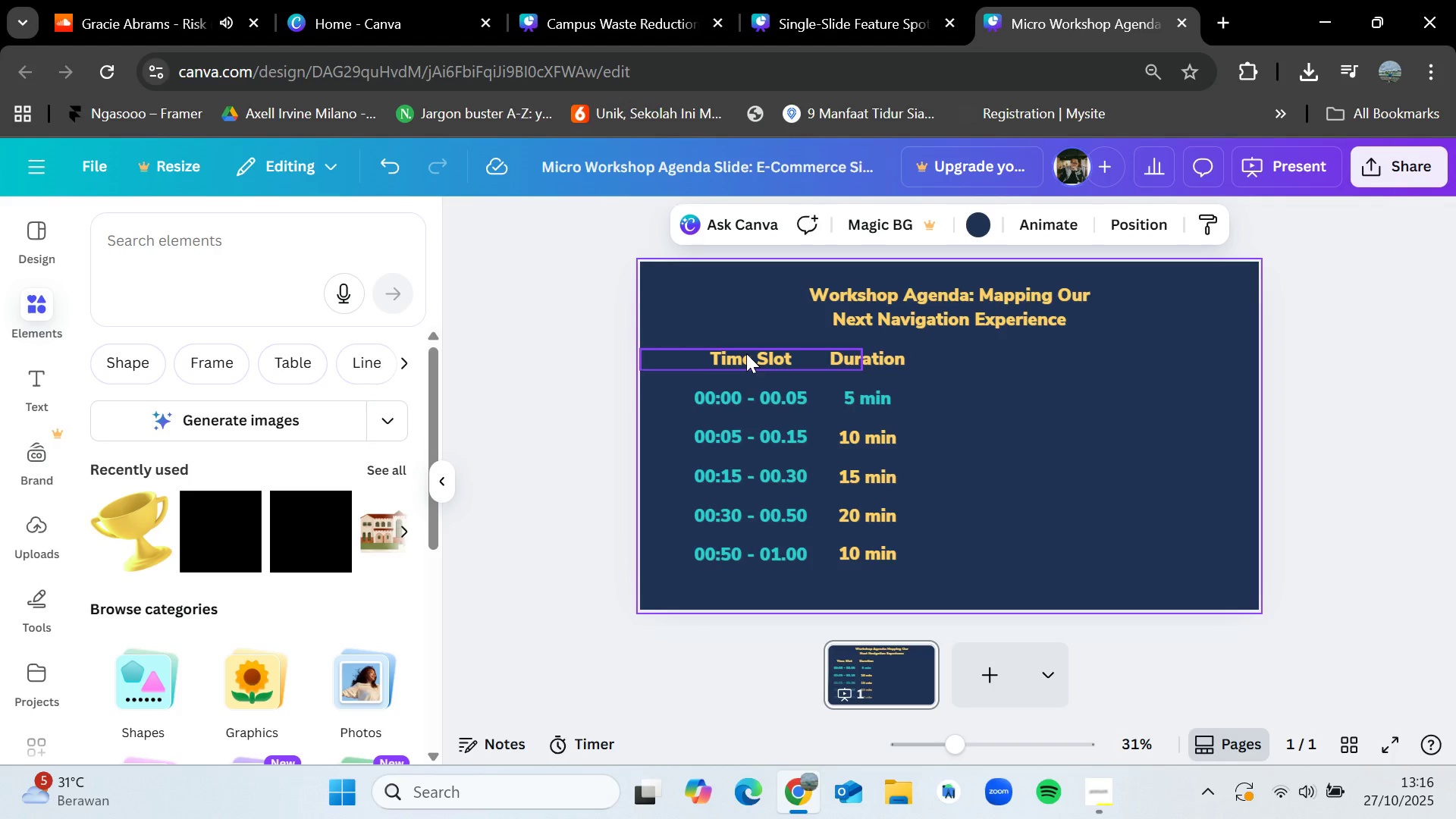 
left_click([747, 406])
 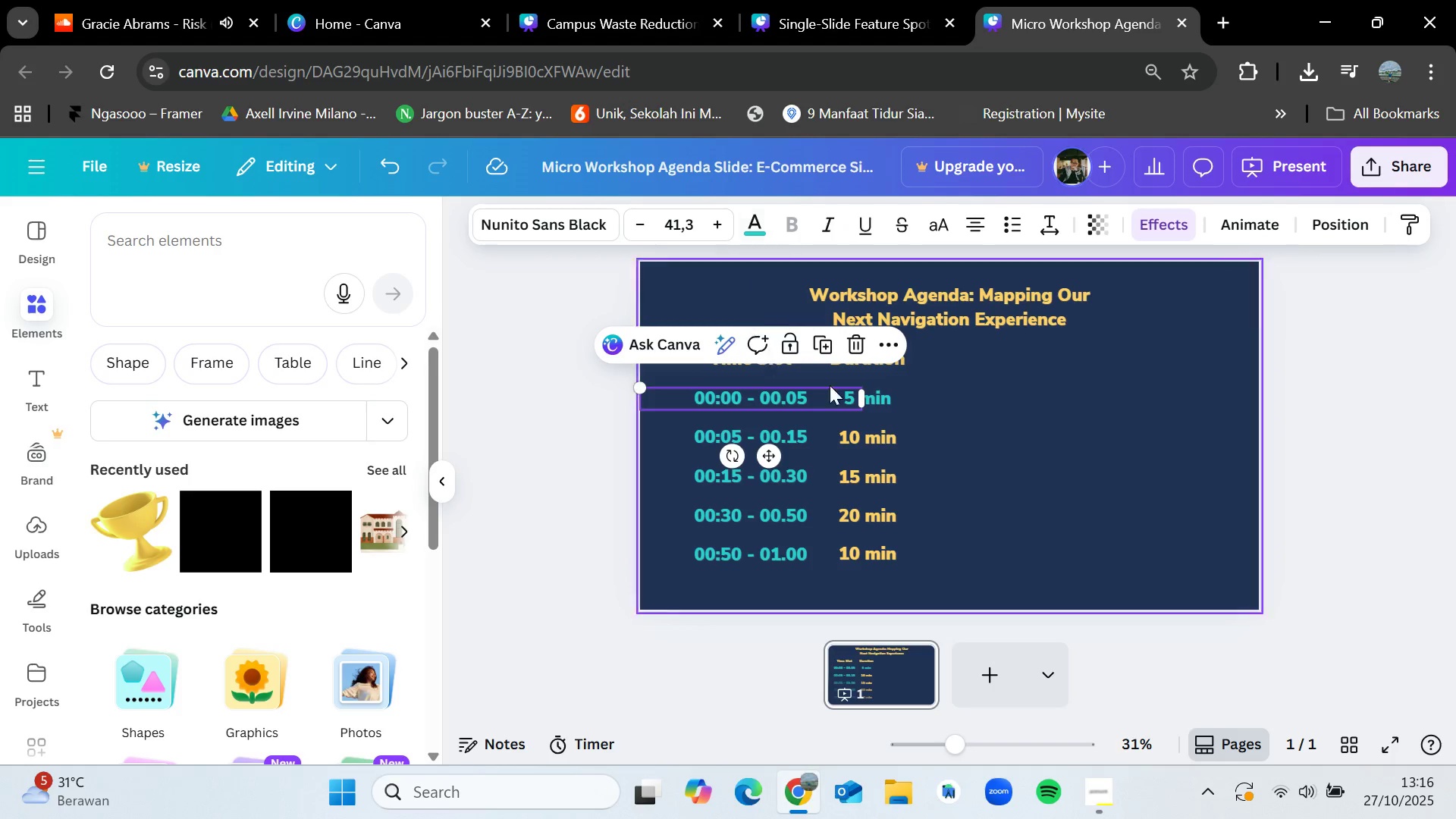 
left_click([984, 447])
 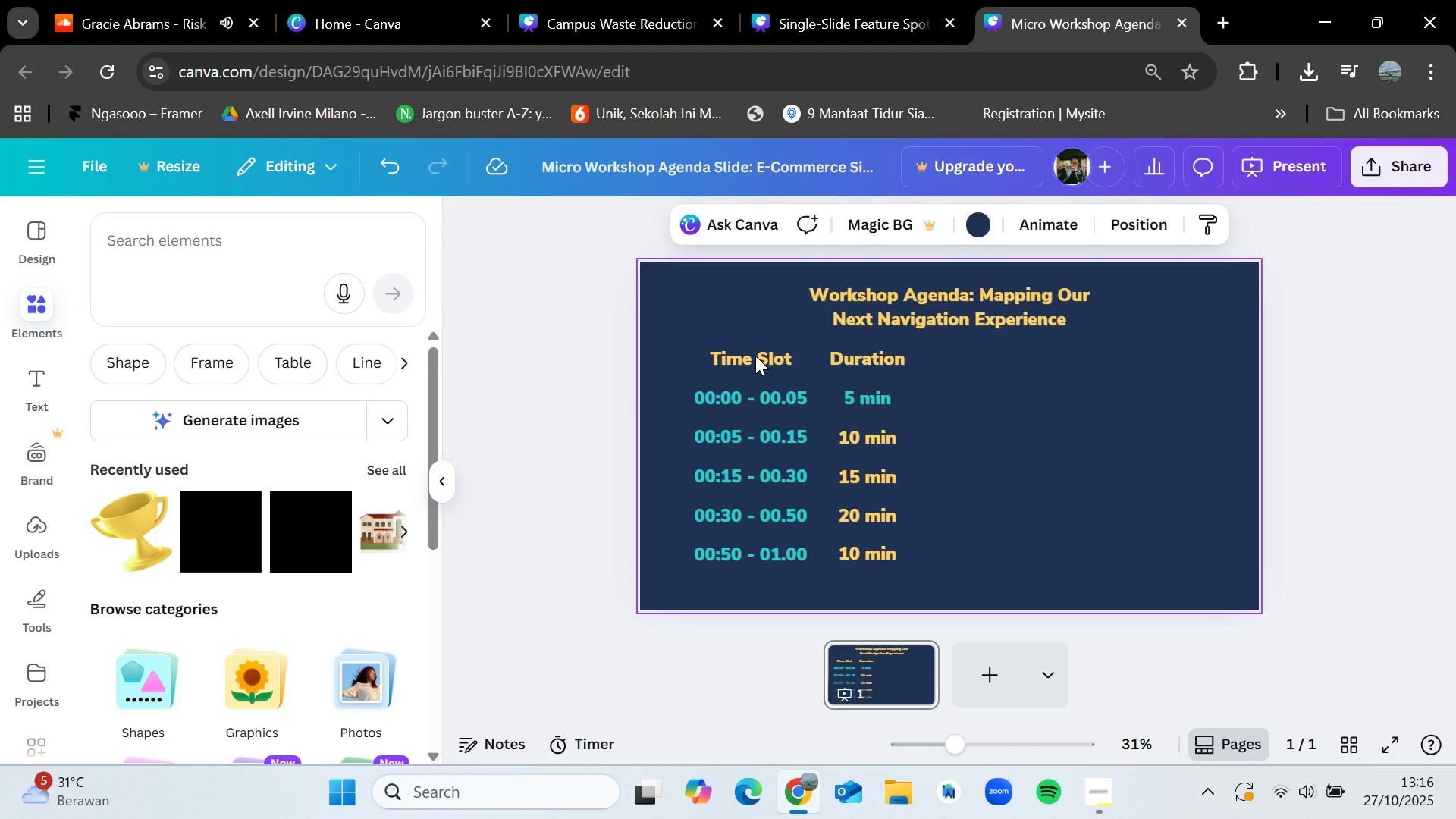 
left_click([756, 356])
 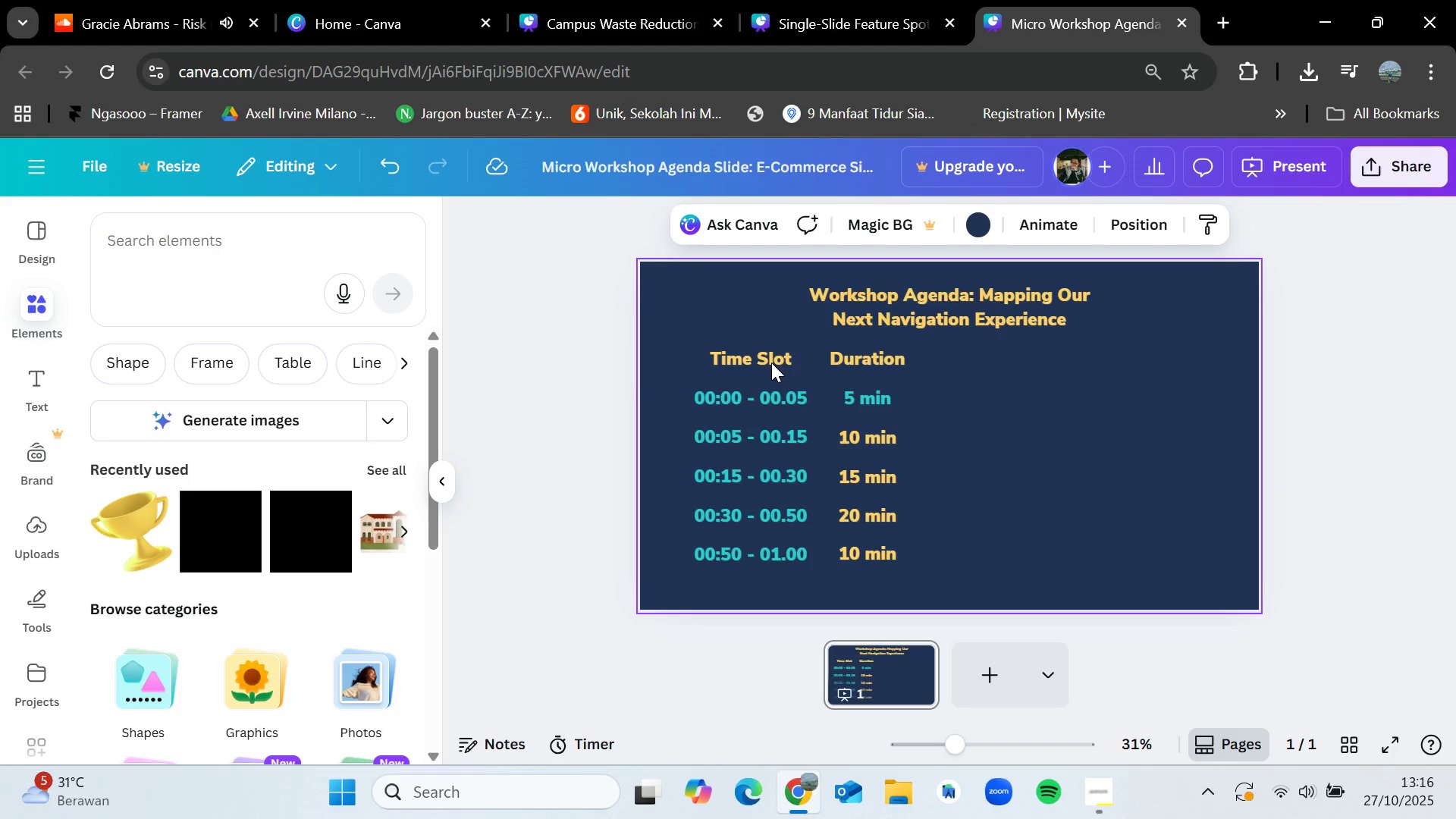 
left_click([771, 362])
 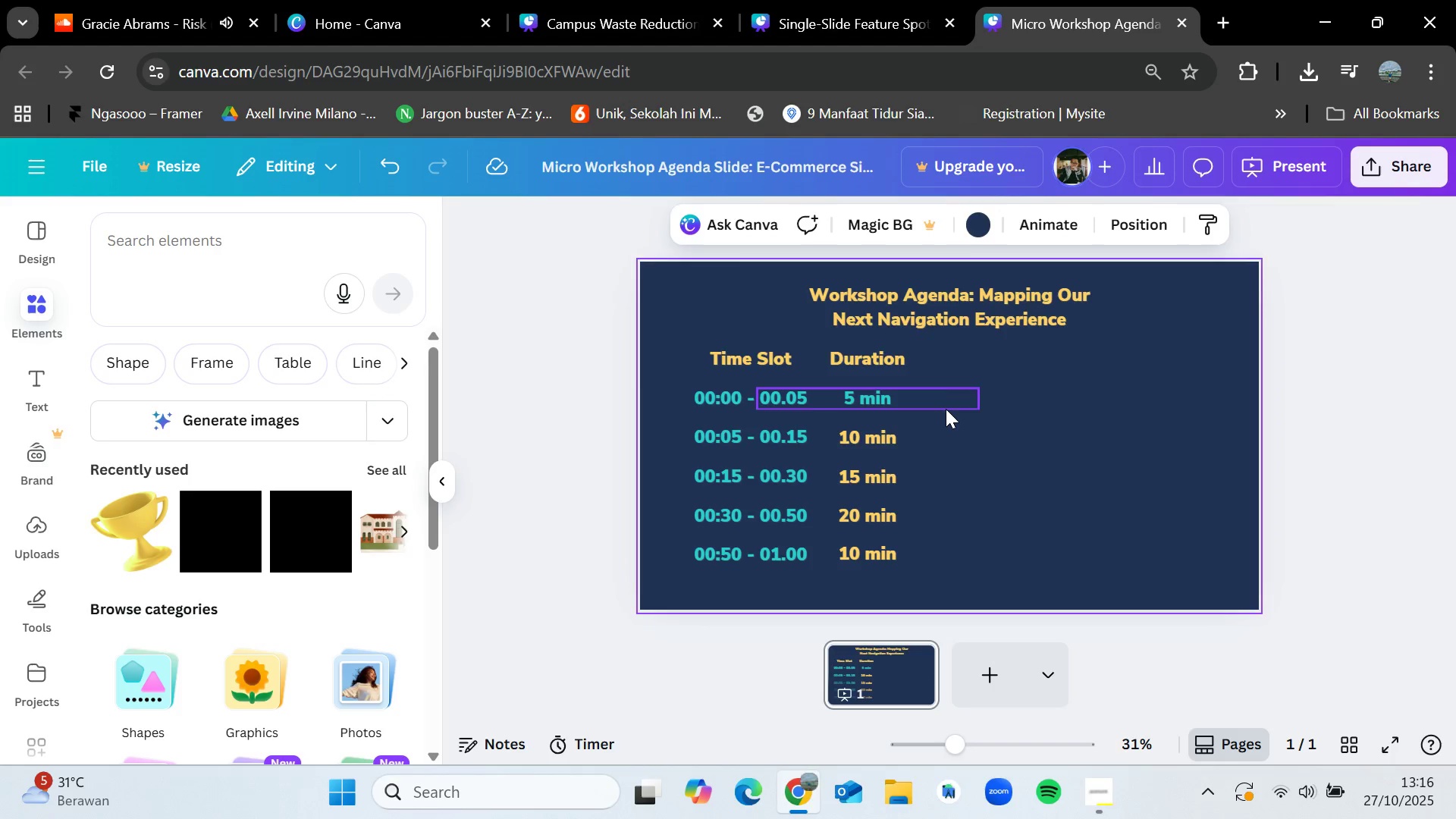 
double_click([946, 409])
 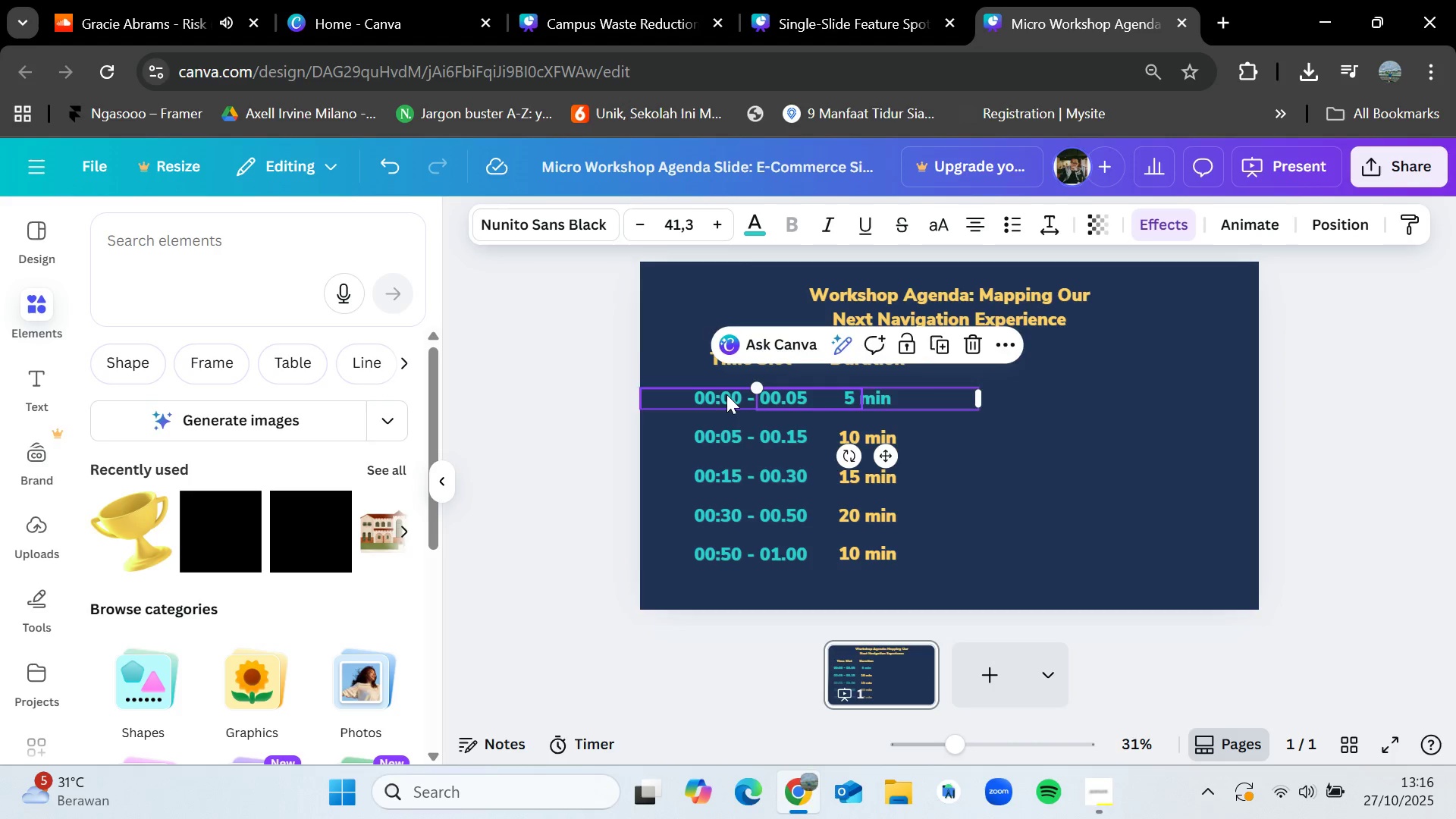 
left_click([726, 398])
 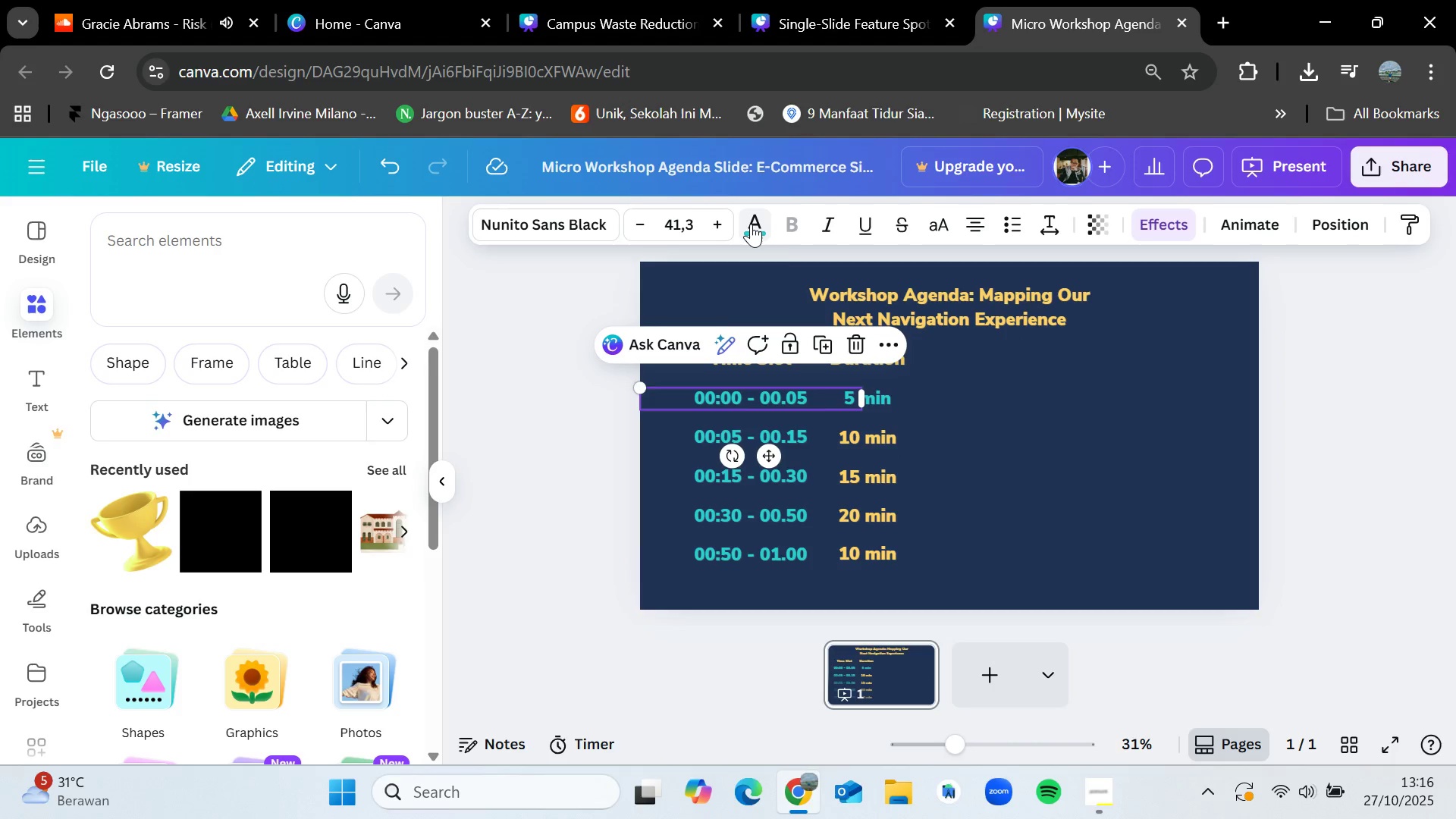 
left_click([752, 224])
 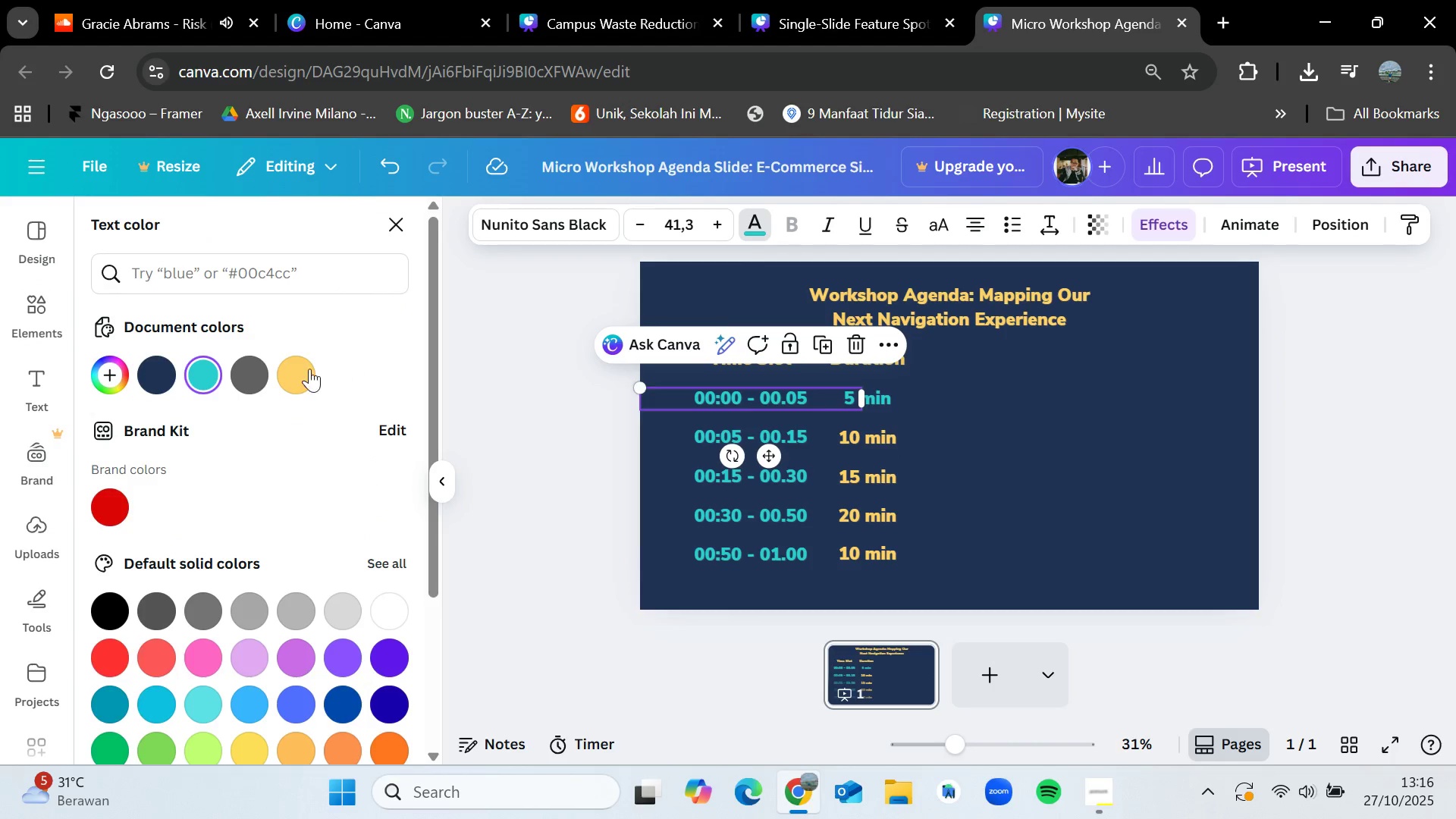 
left_click([294, 373])
 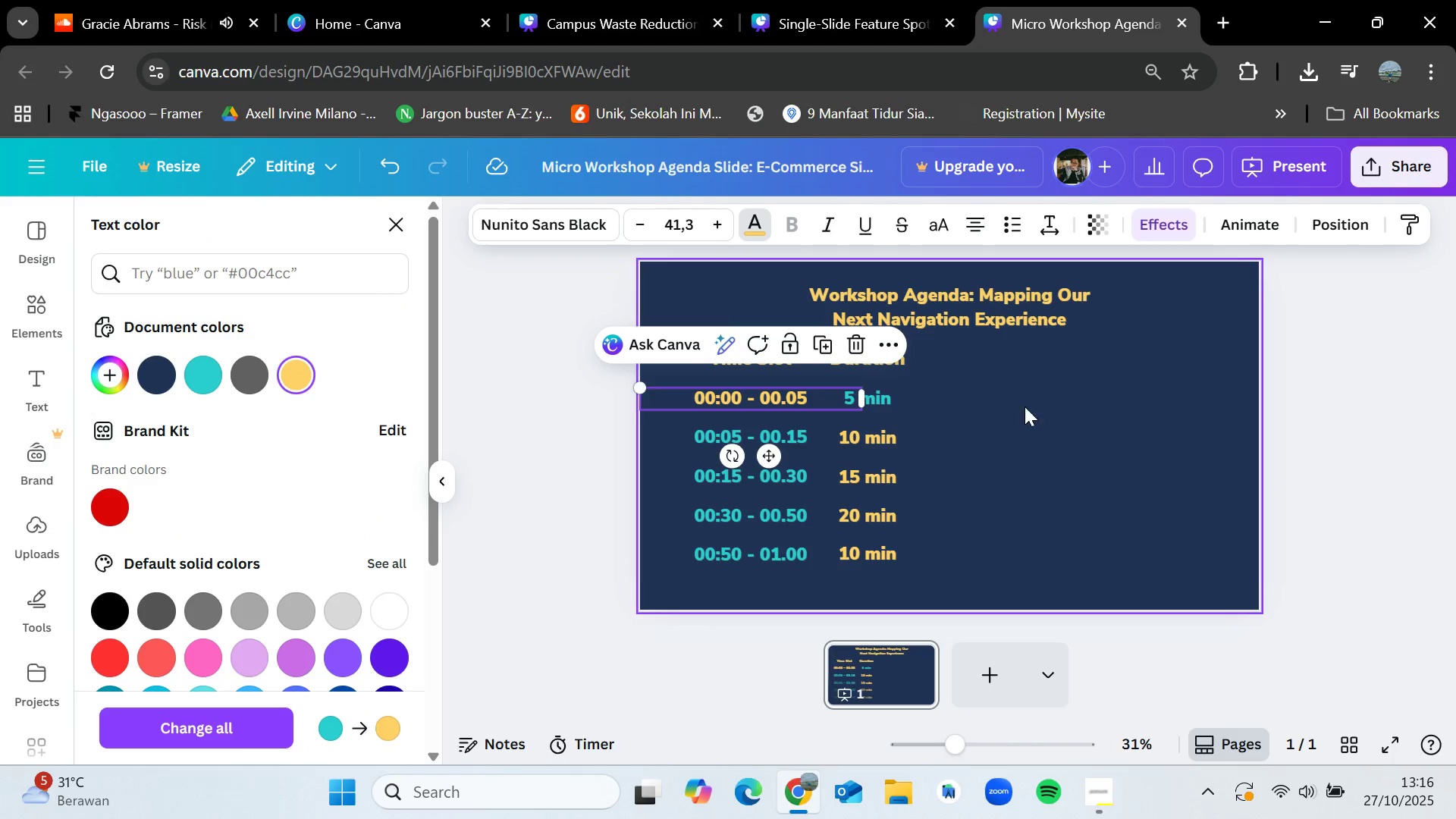 
double_click([1025, 406])
 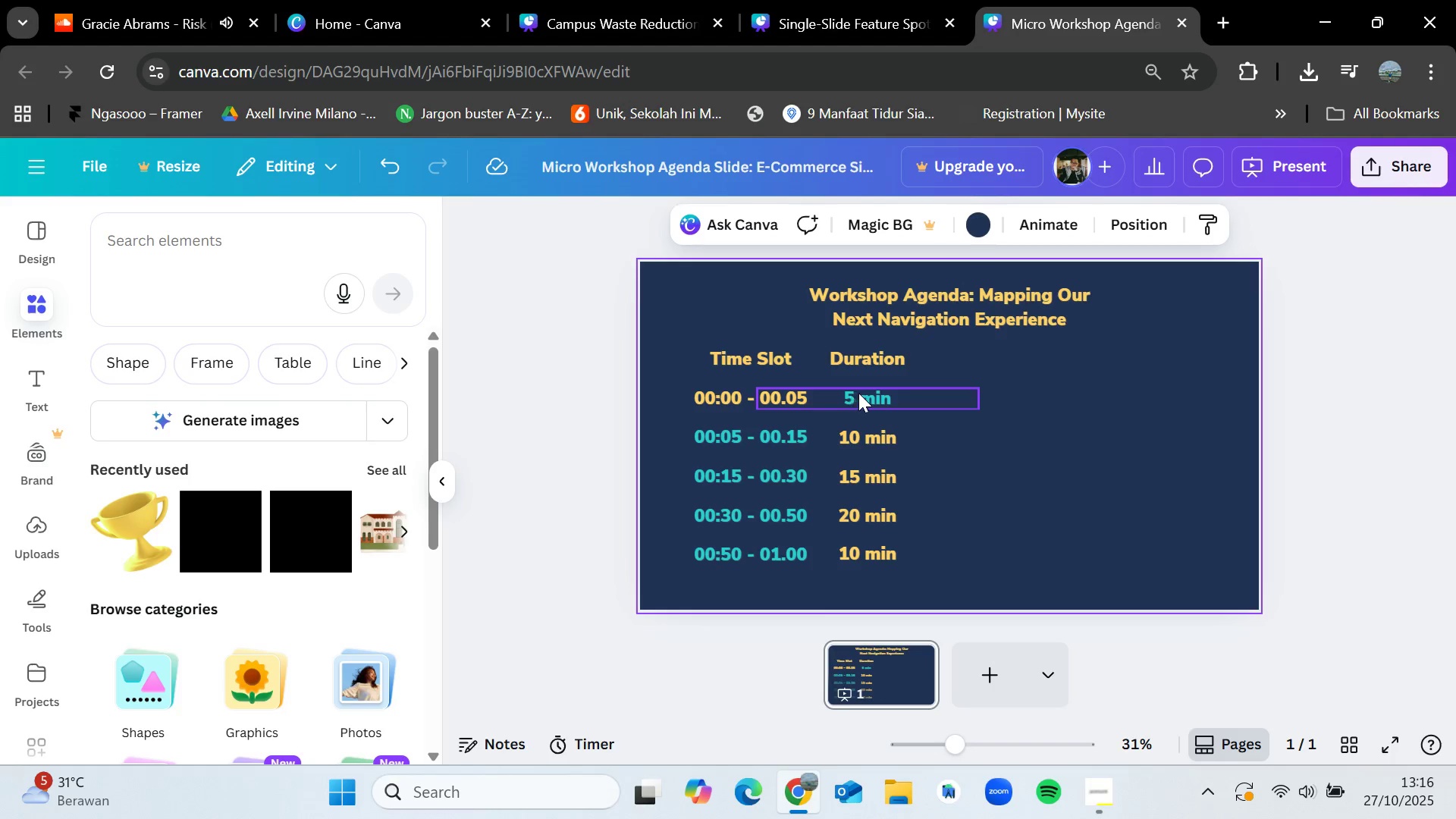 
left_click([858, 393])
 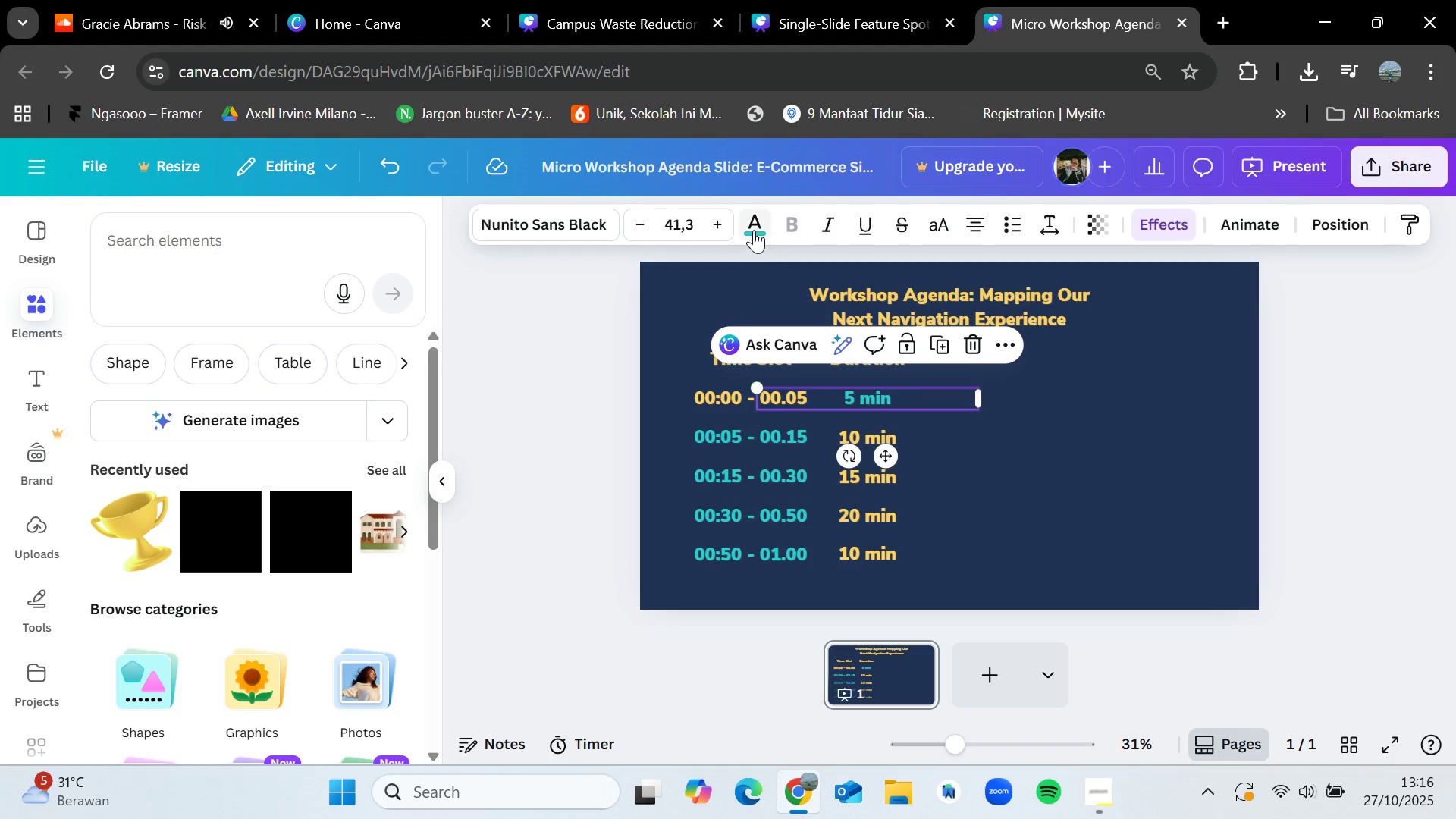 
left_click([754, 226])
 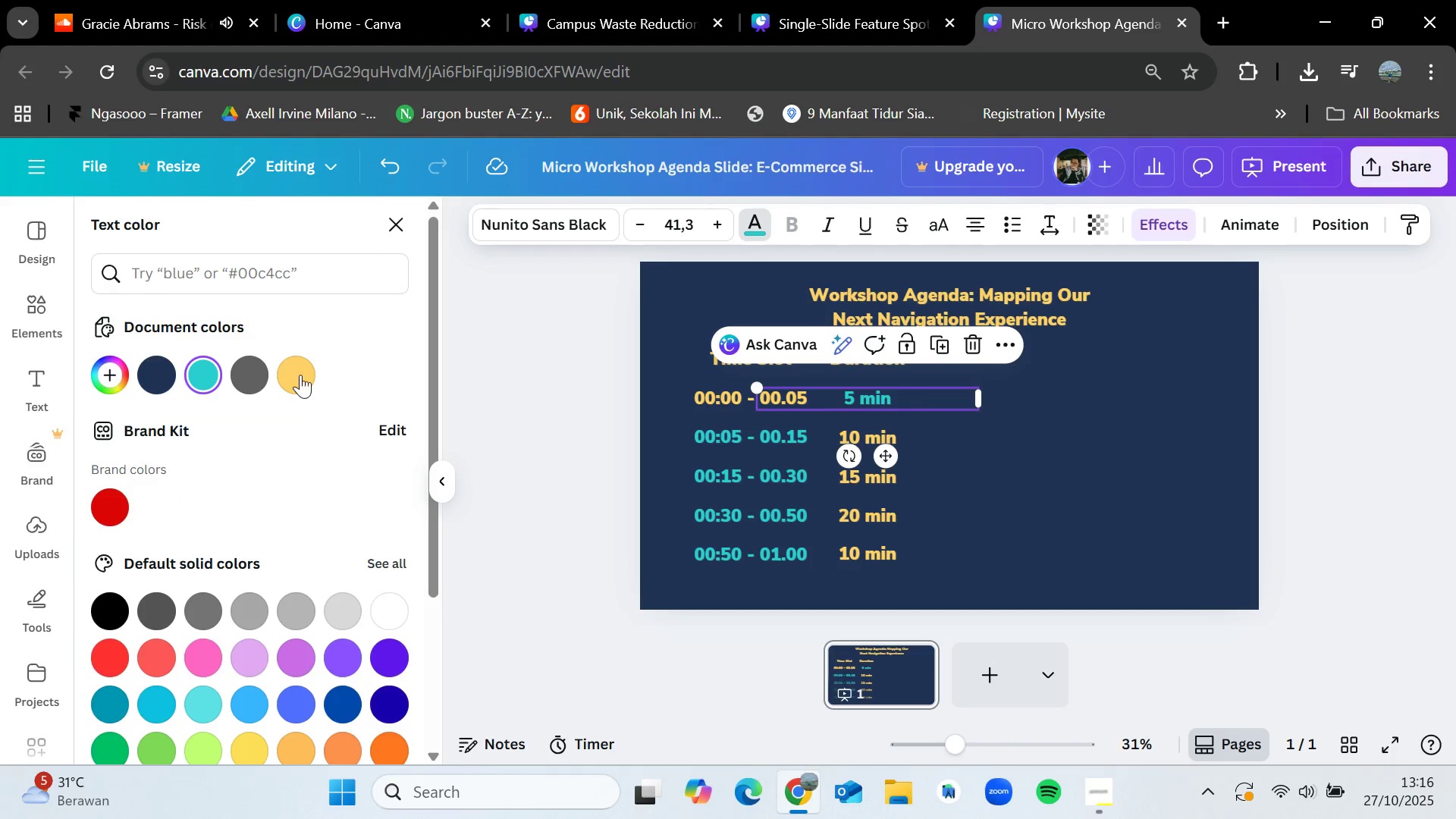 
left_click([300, 375])
 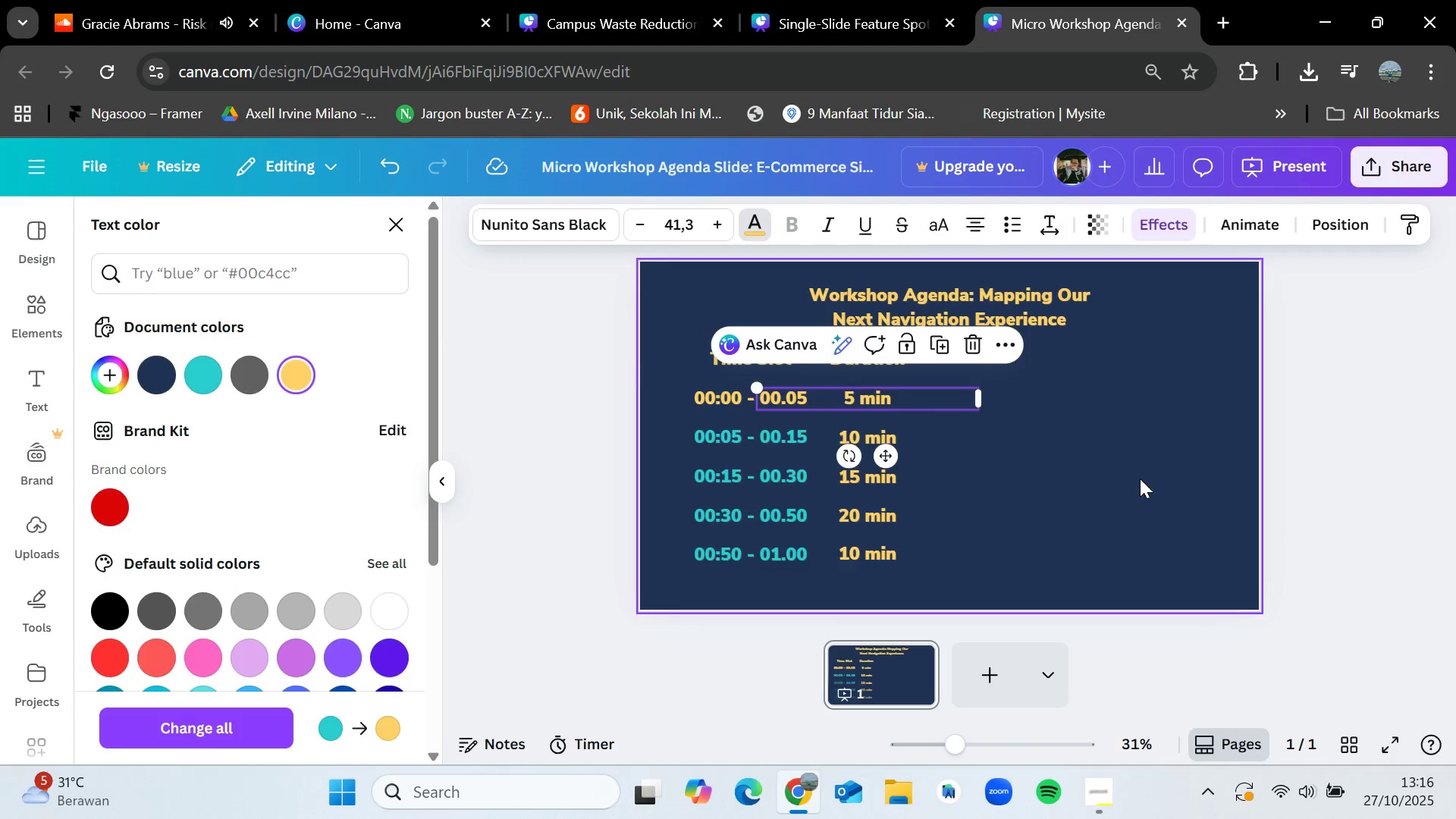 
double_click([1140, 479])
 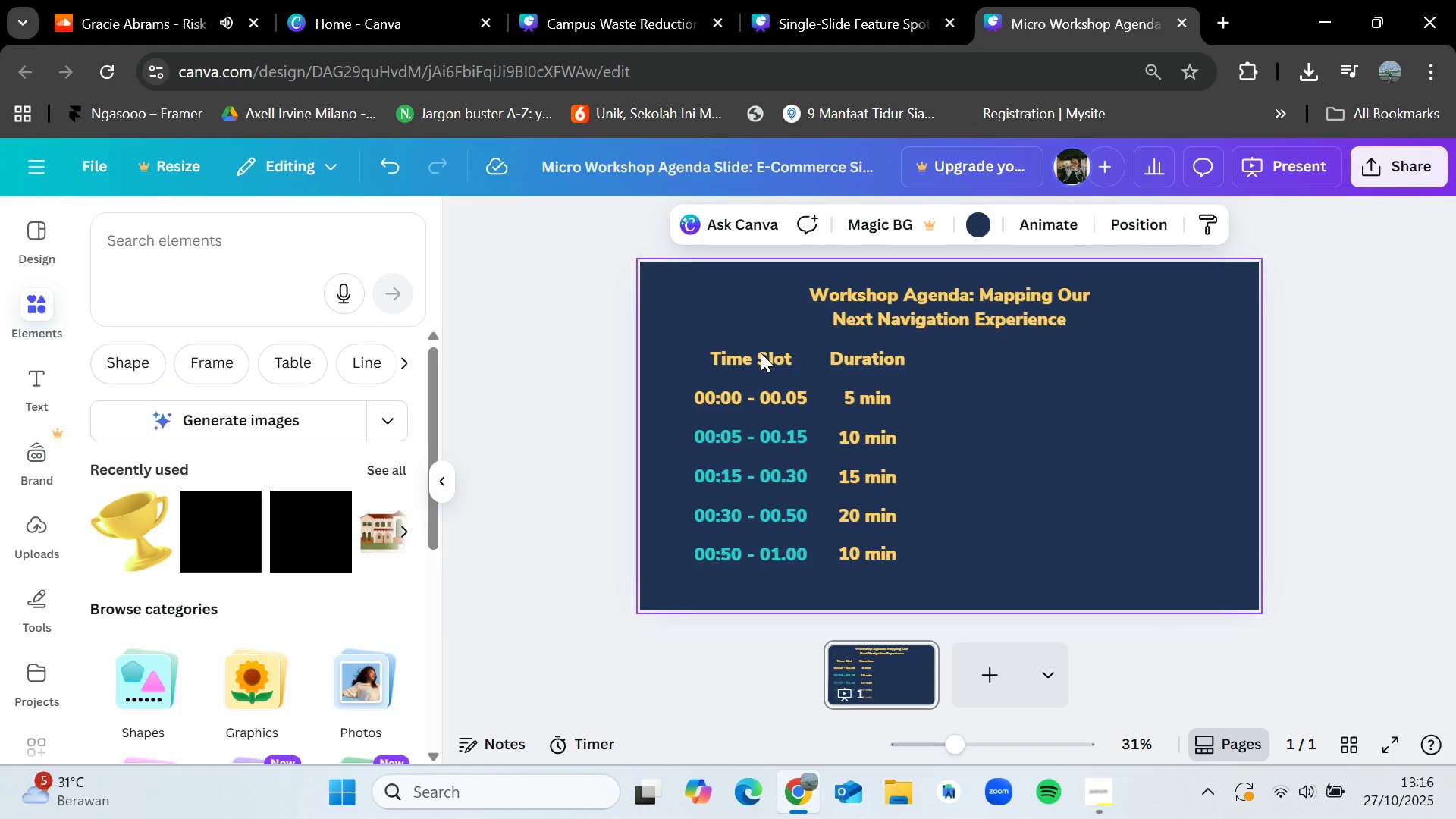 
left_click([761, 353])
 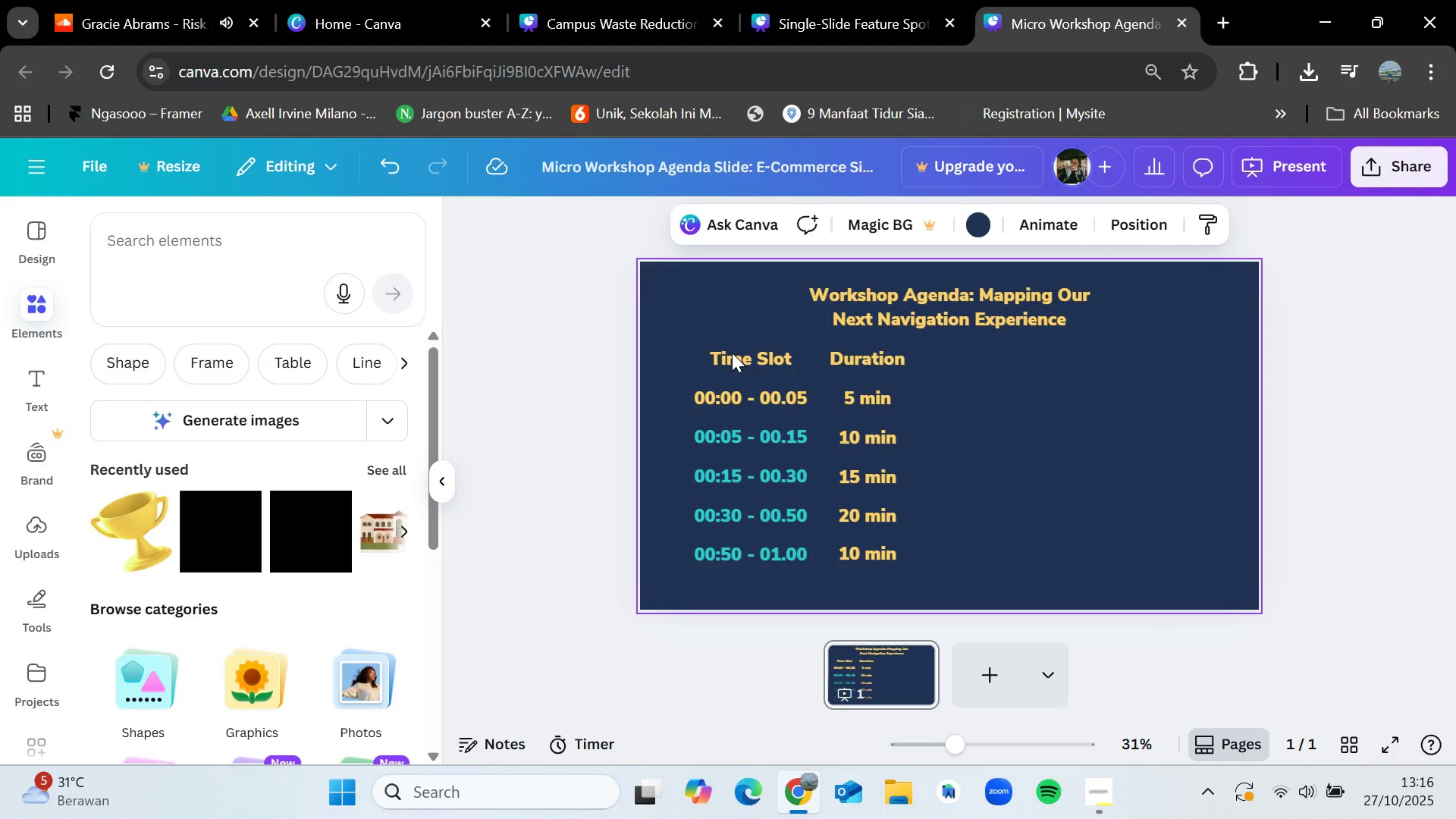 
left_click([732, 353])
 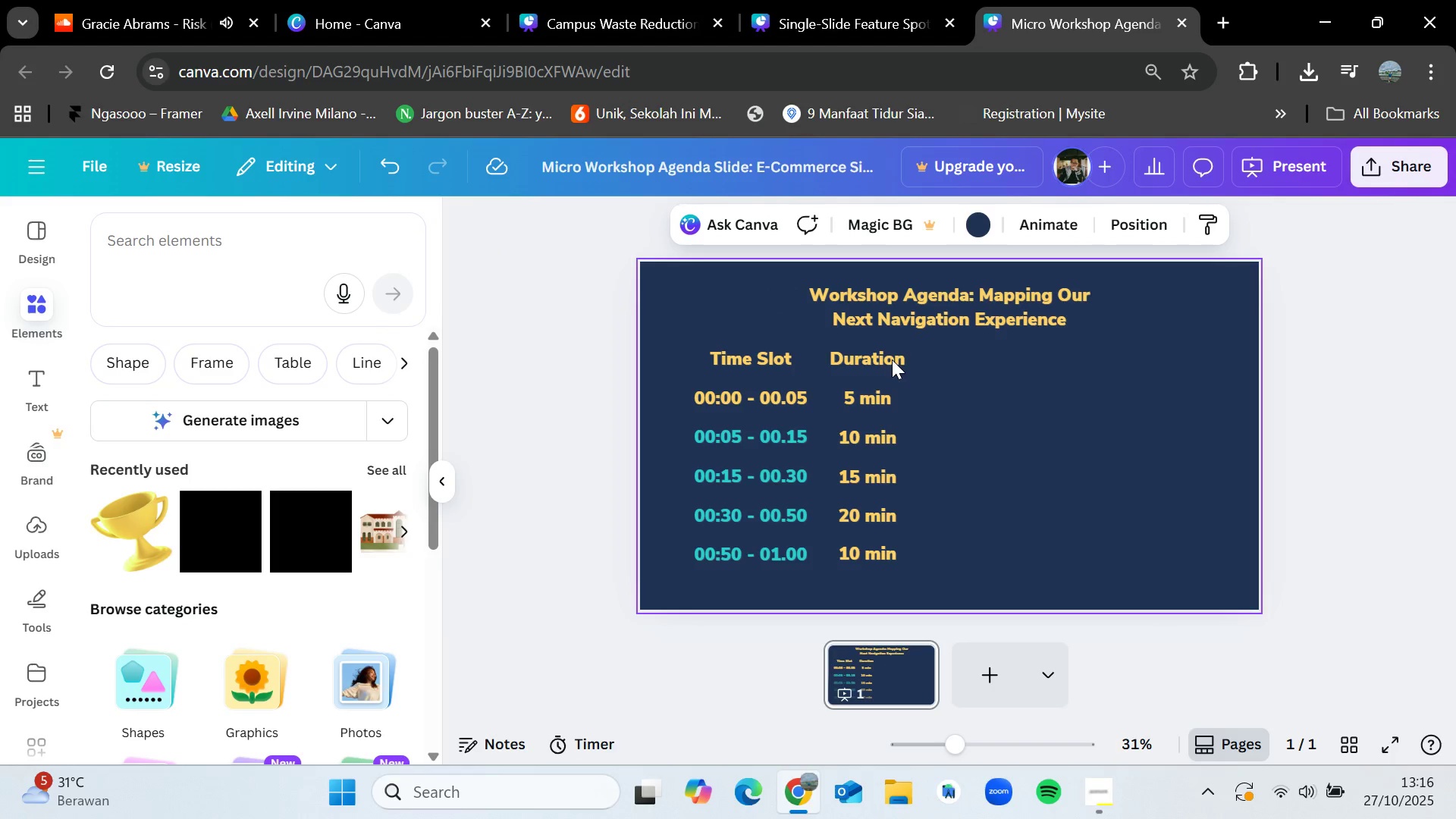 
left_click([892, 359])
 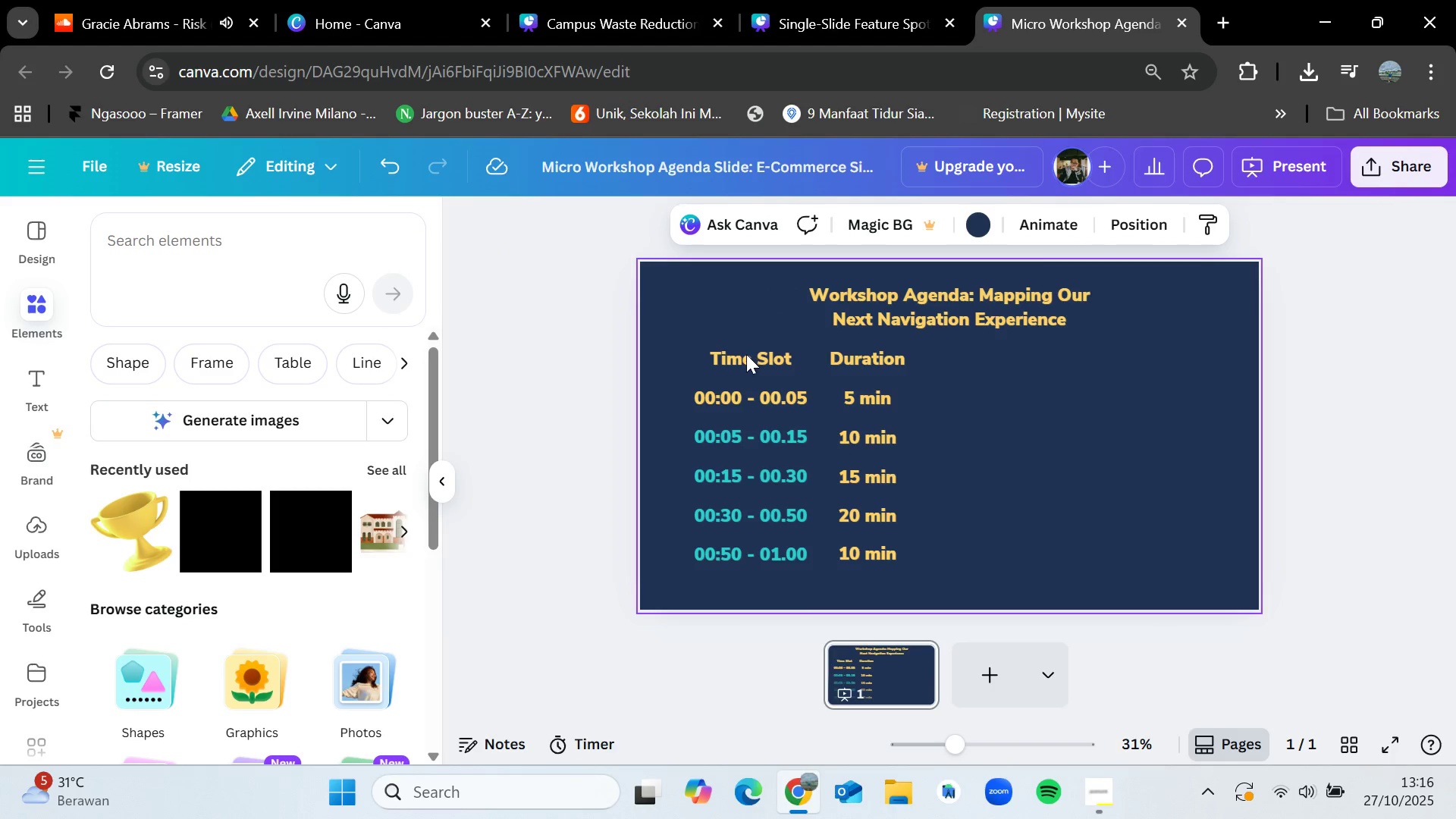 
left_click([746, 354])
 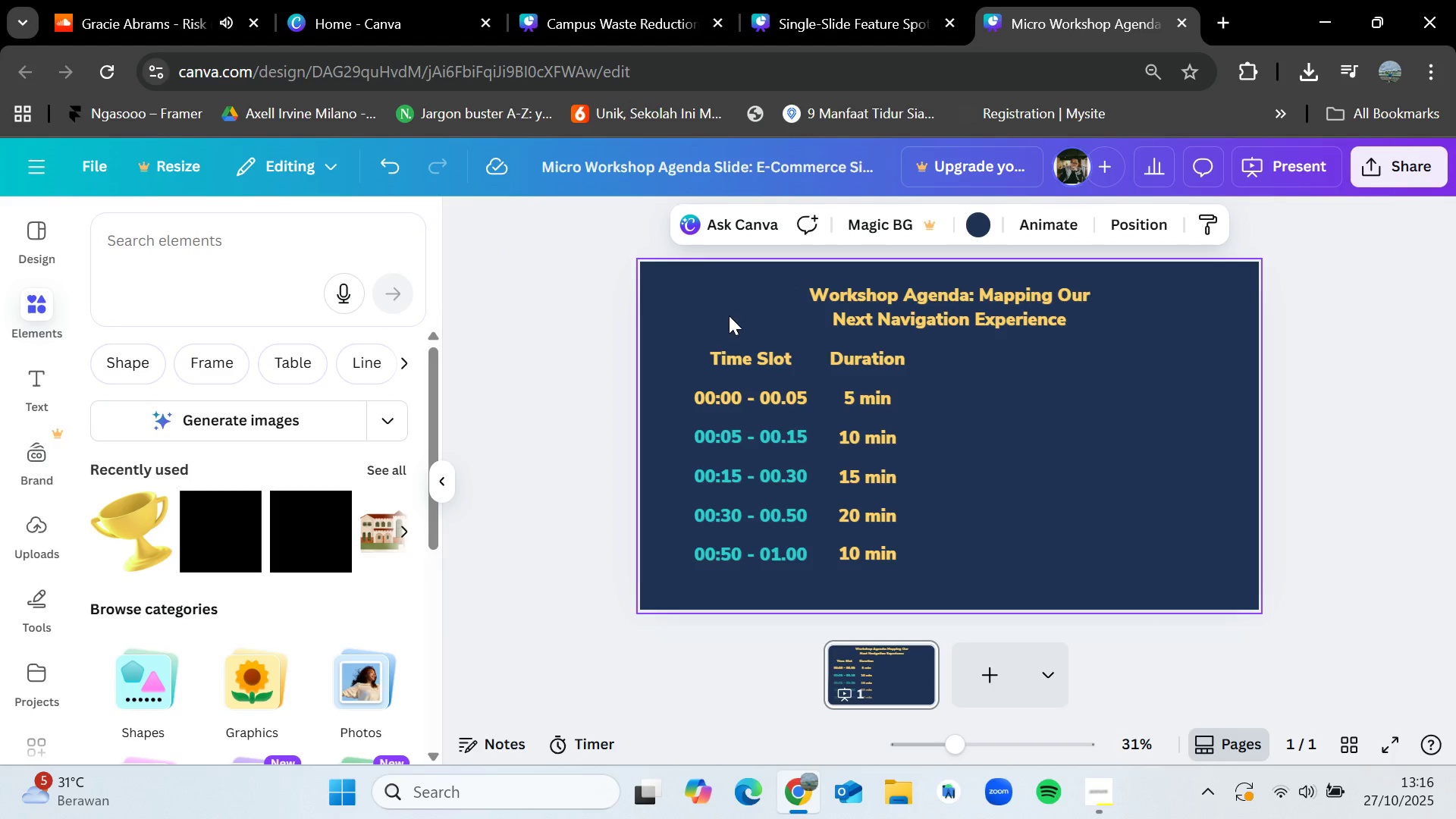 
left_click([719, 305])
 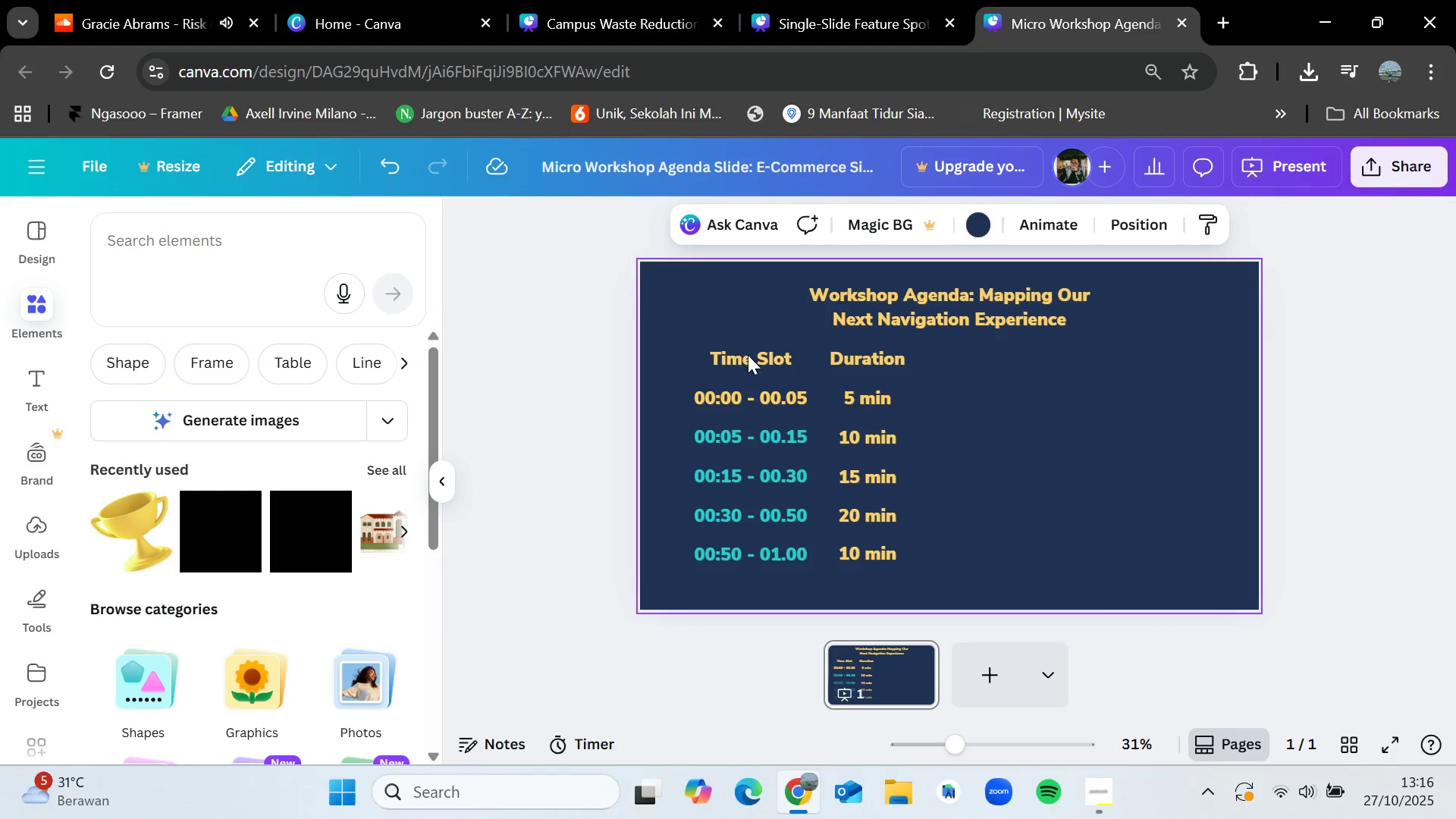 
double_click([748, 355])
 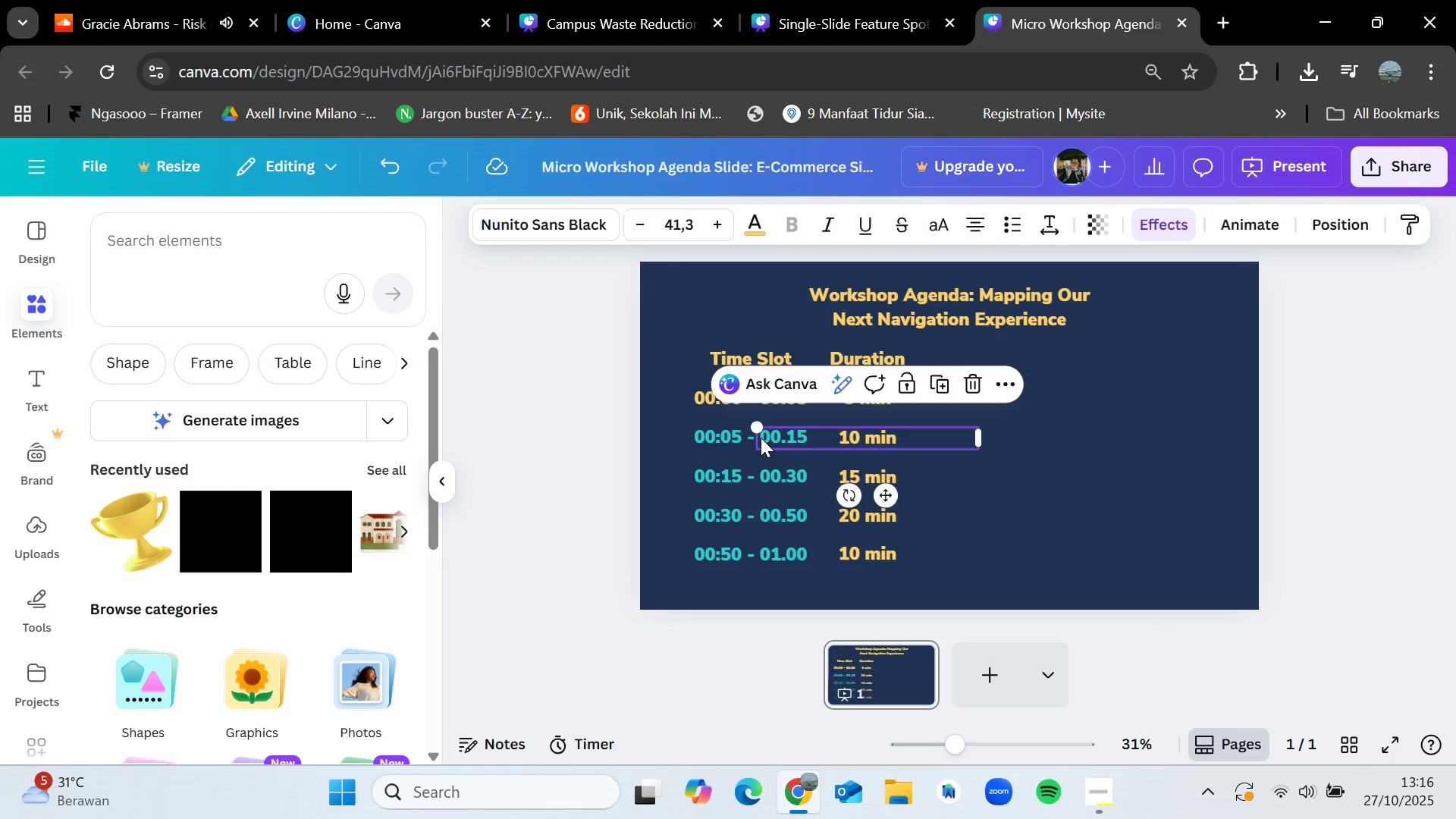 
left_click([761, 438])
 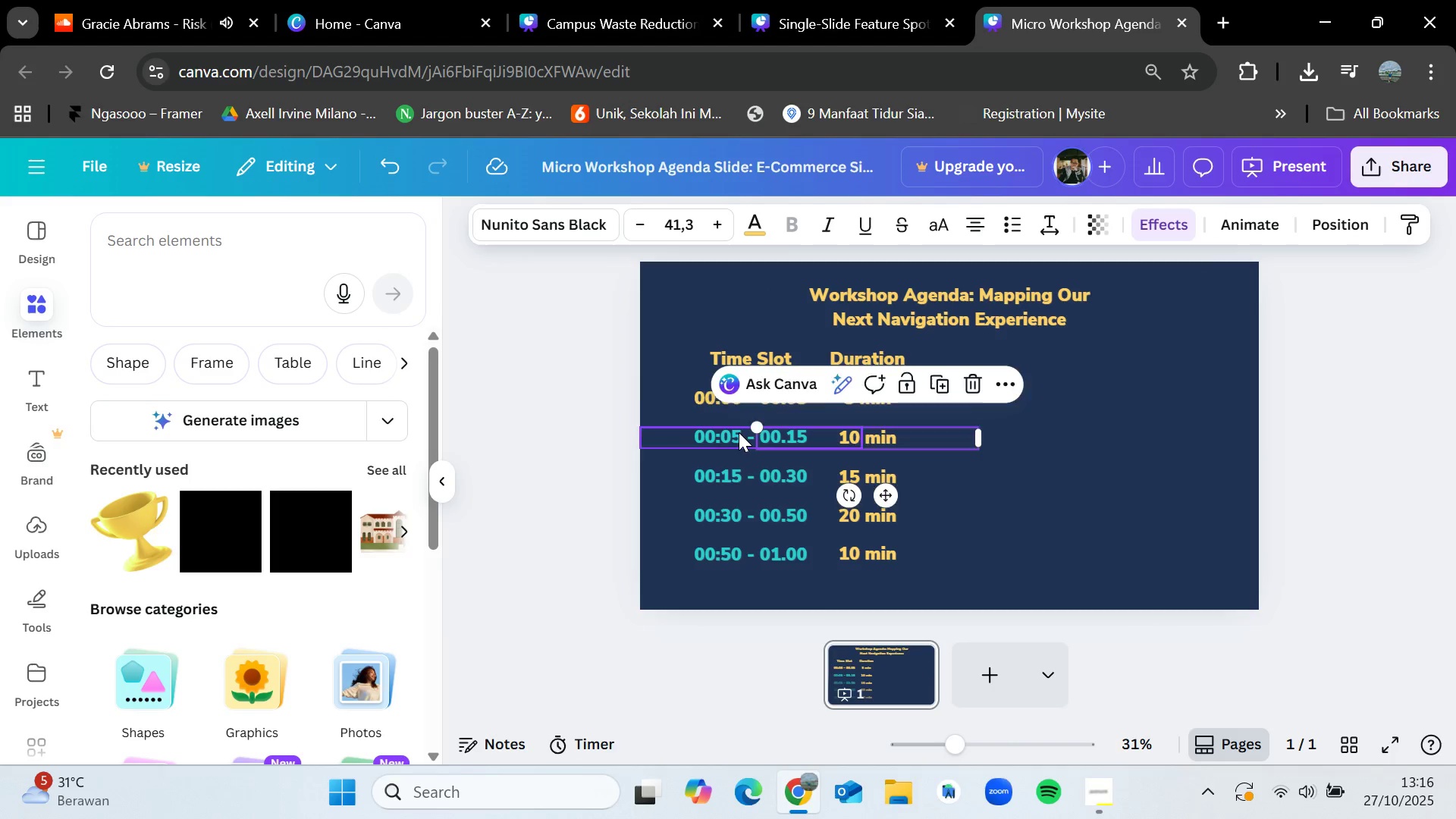 
left_click([739, 432])
 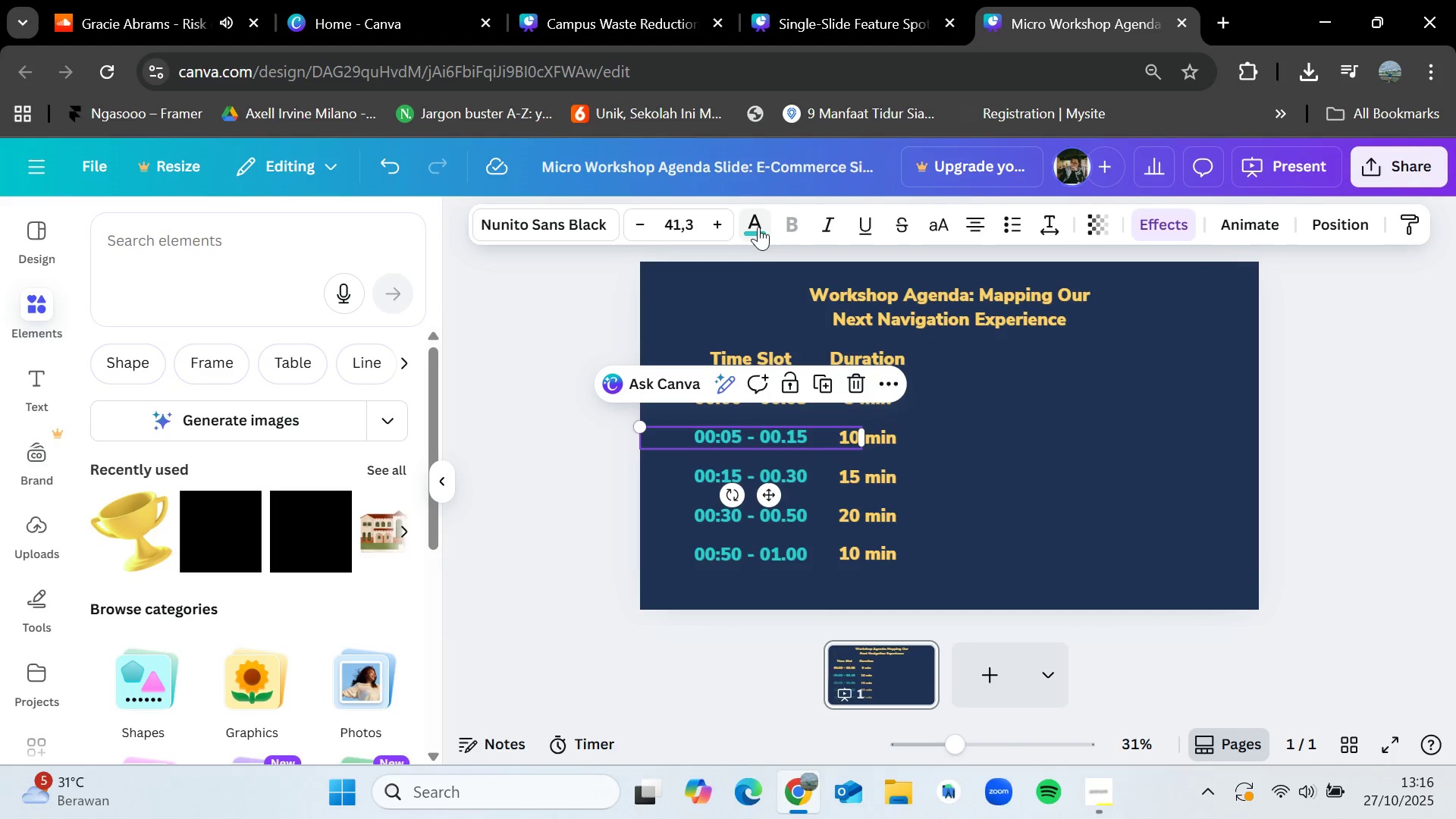 
left_click([757, 224])
 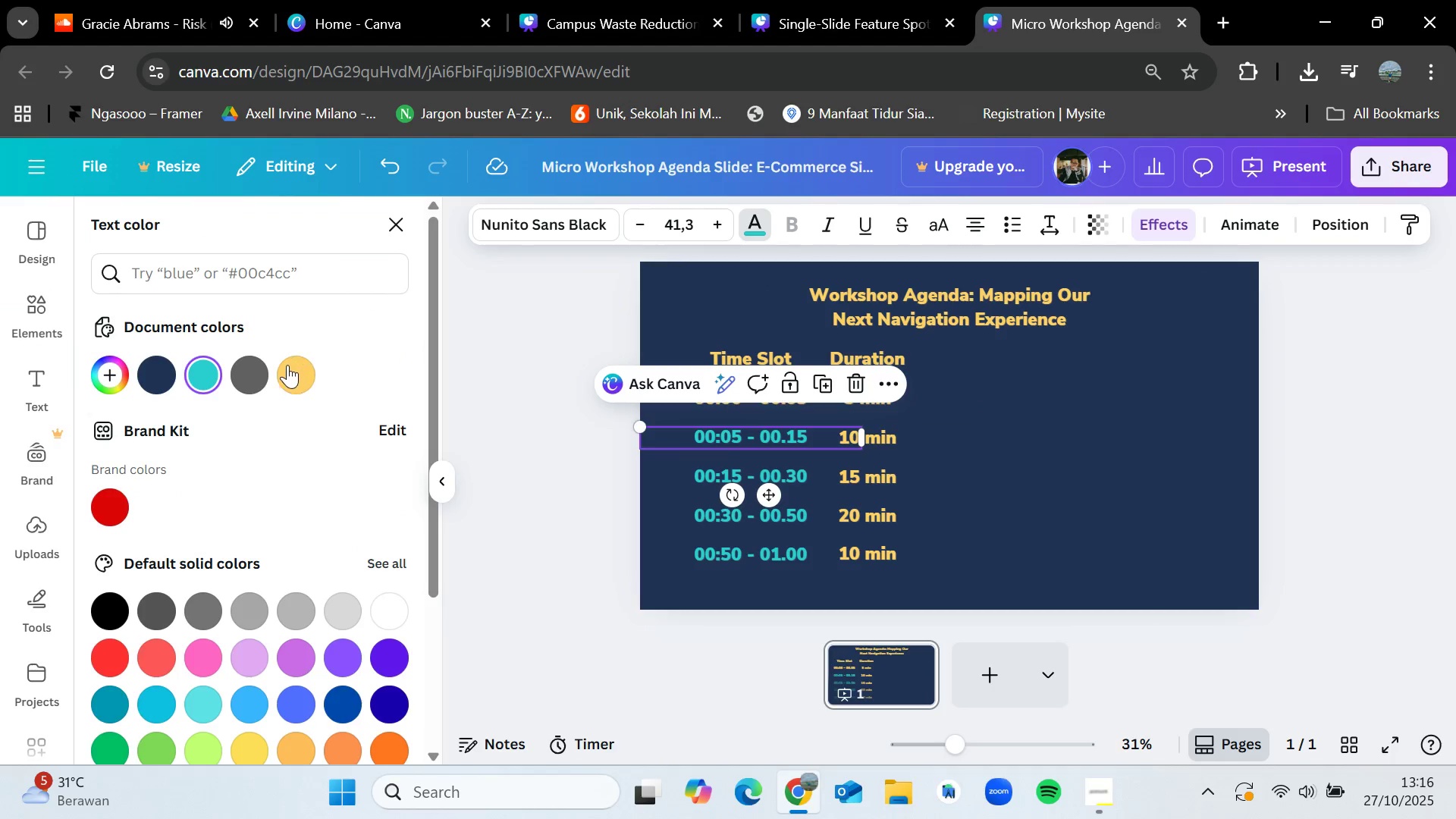 
left_click([283, 375])
 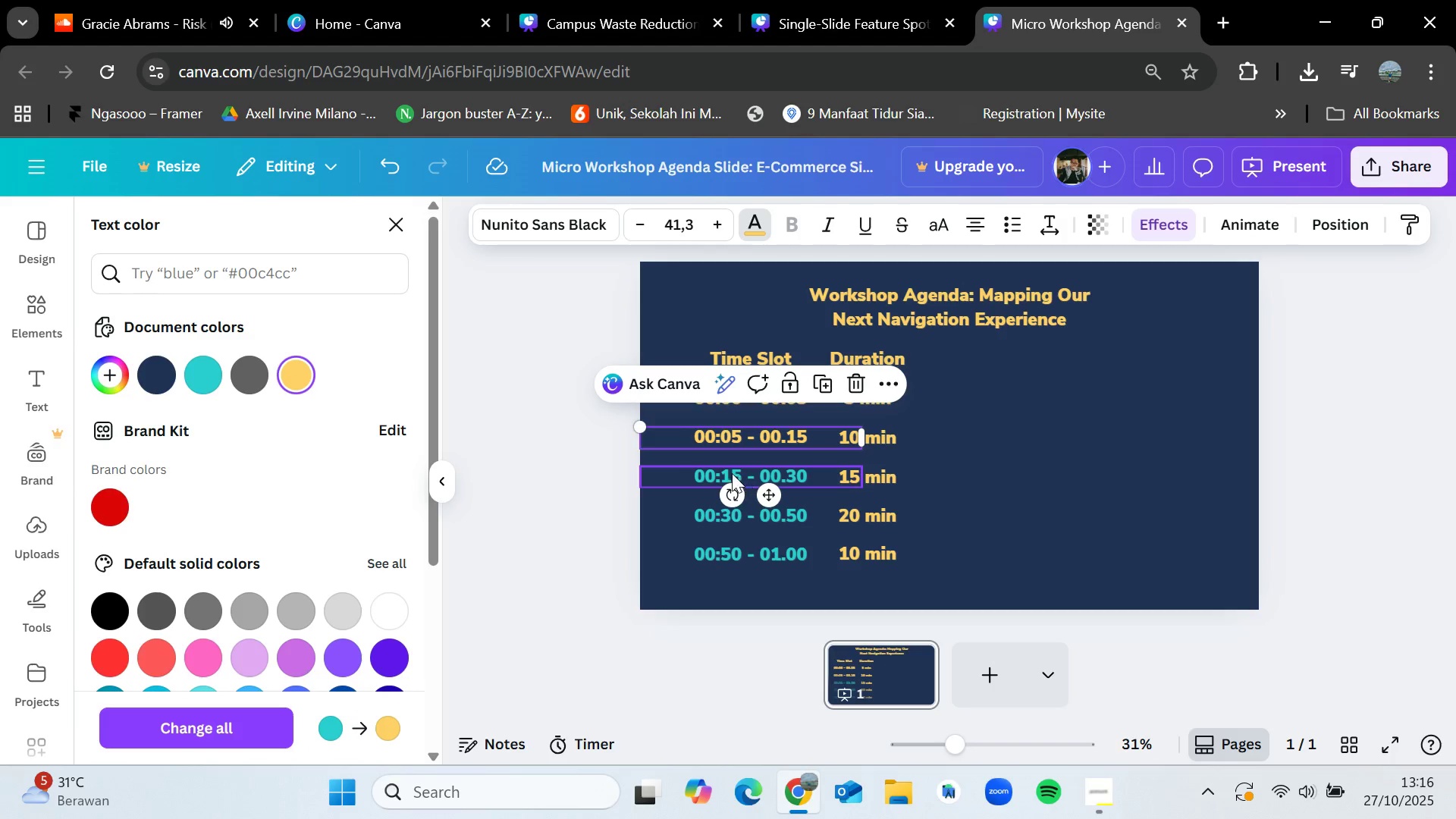 
left_click([701, 472])
 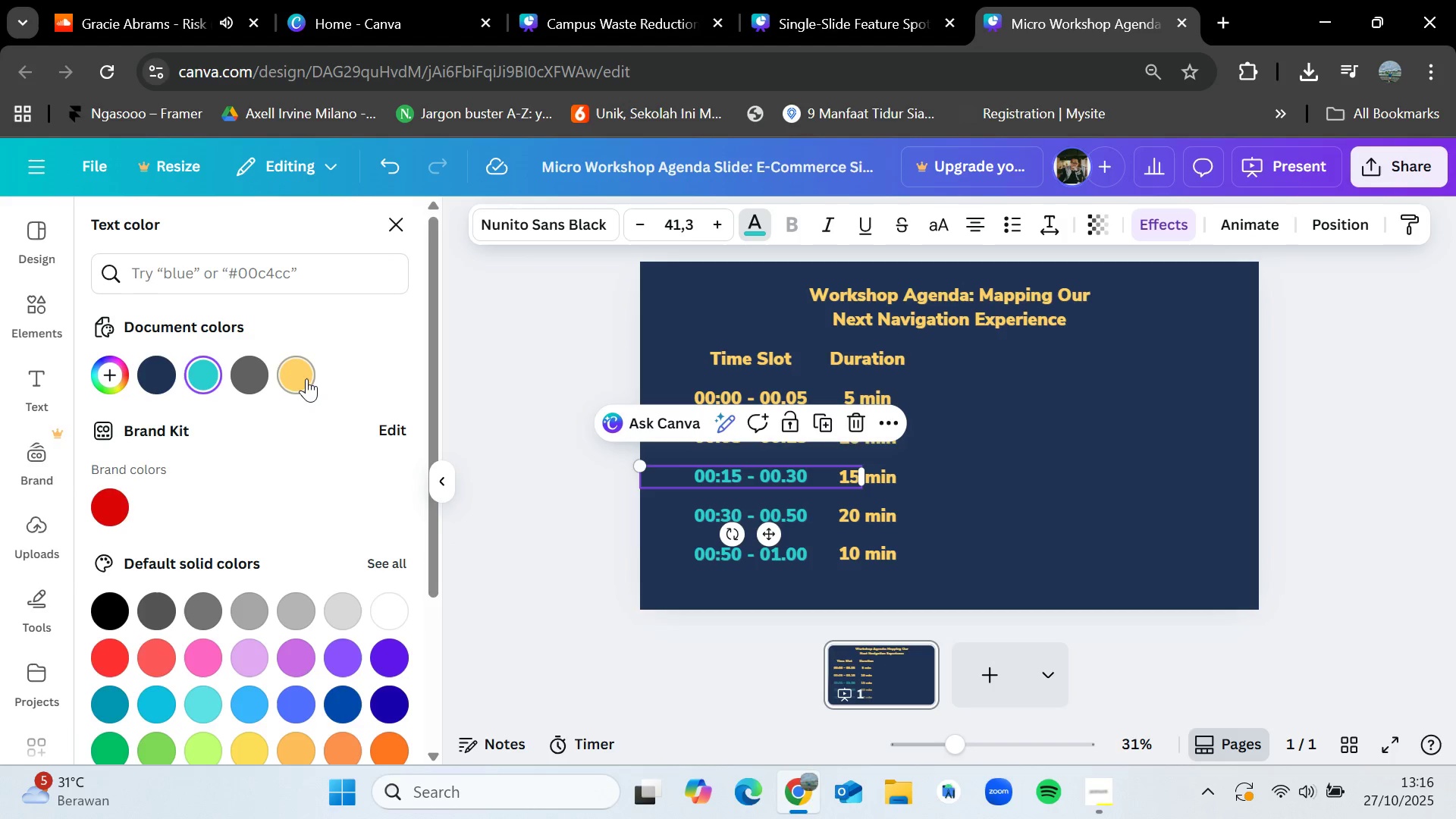 
left_click([303, 376])
 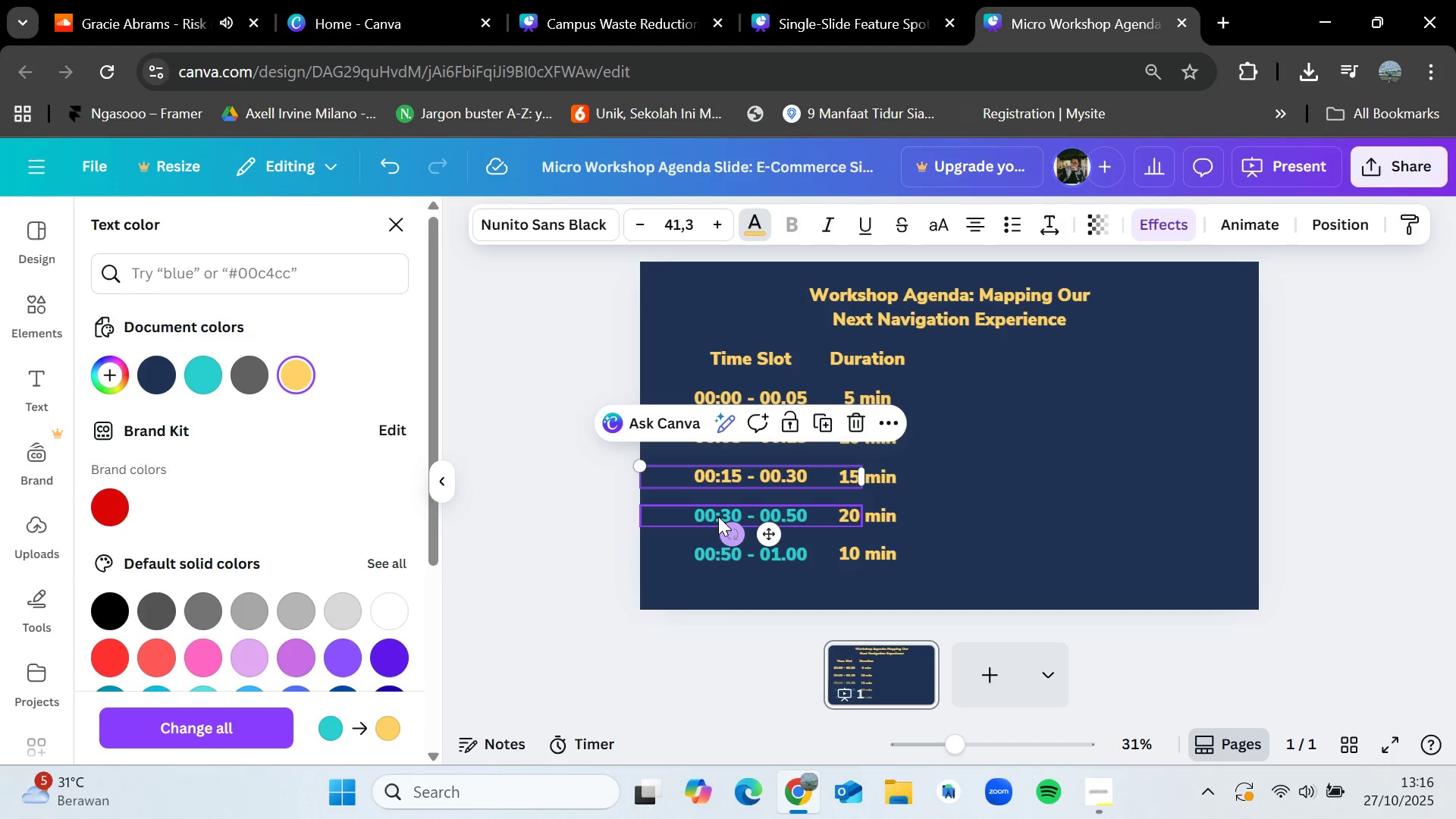 
left_click([717, 516])
 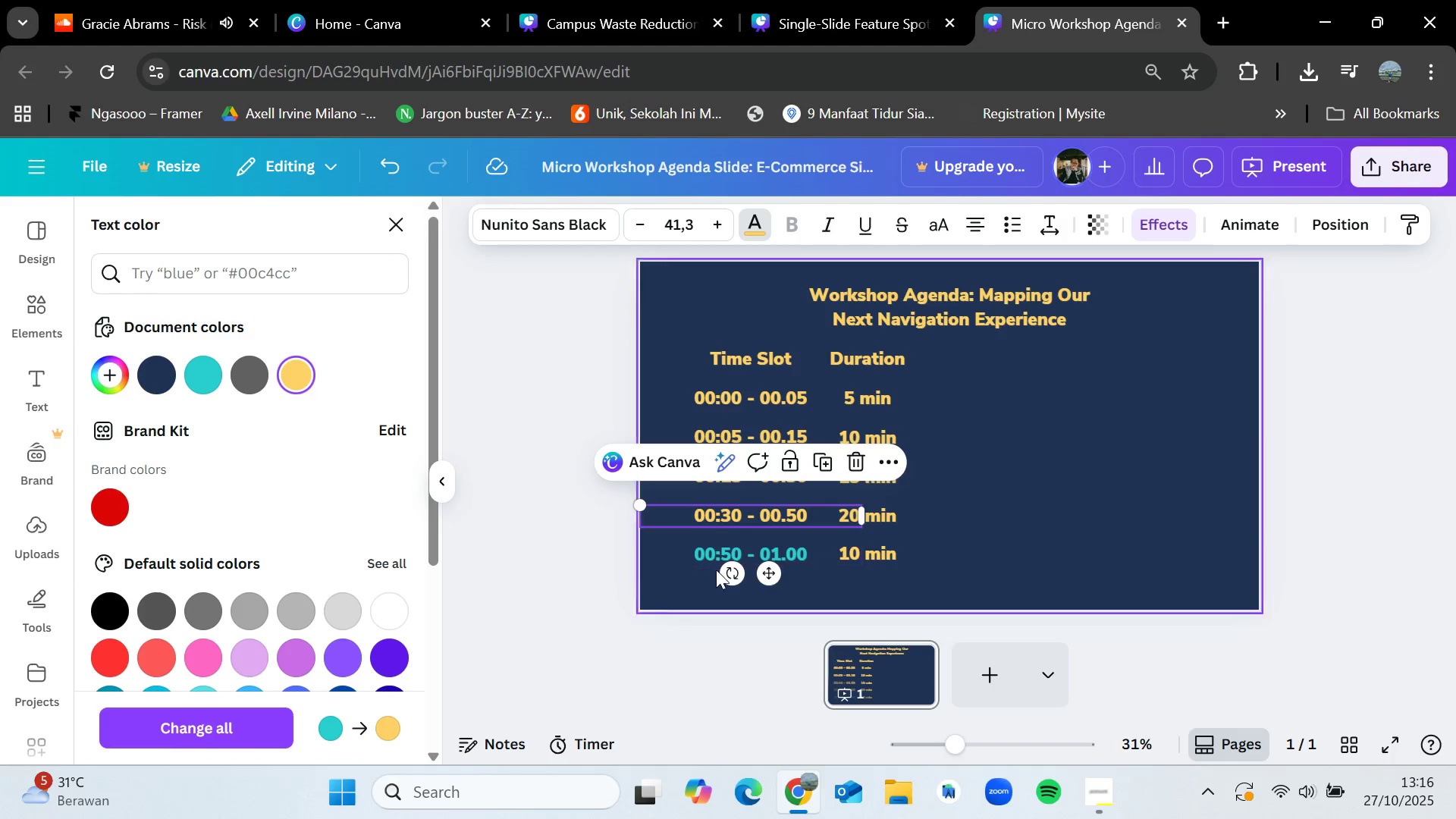 
left_click([713, 556])
 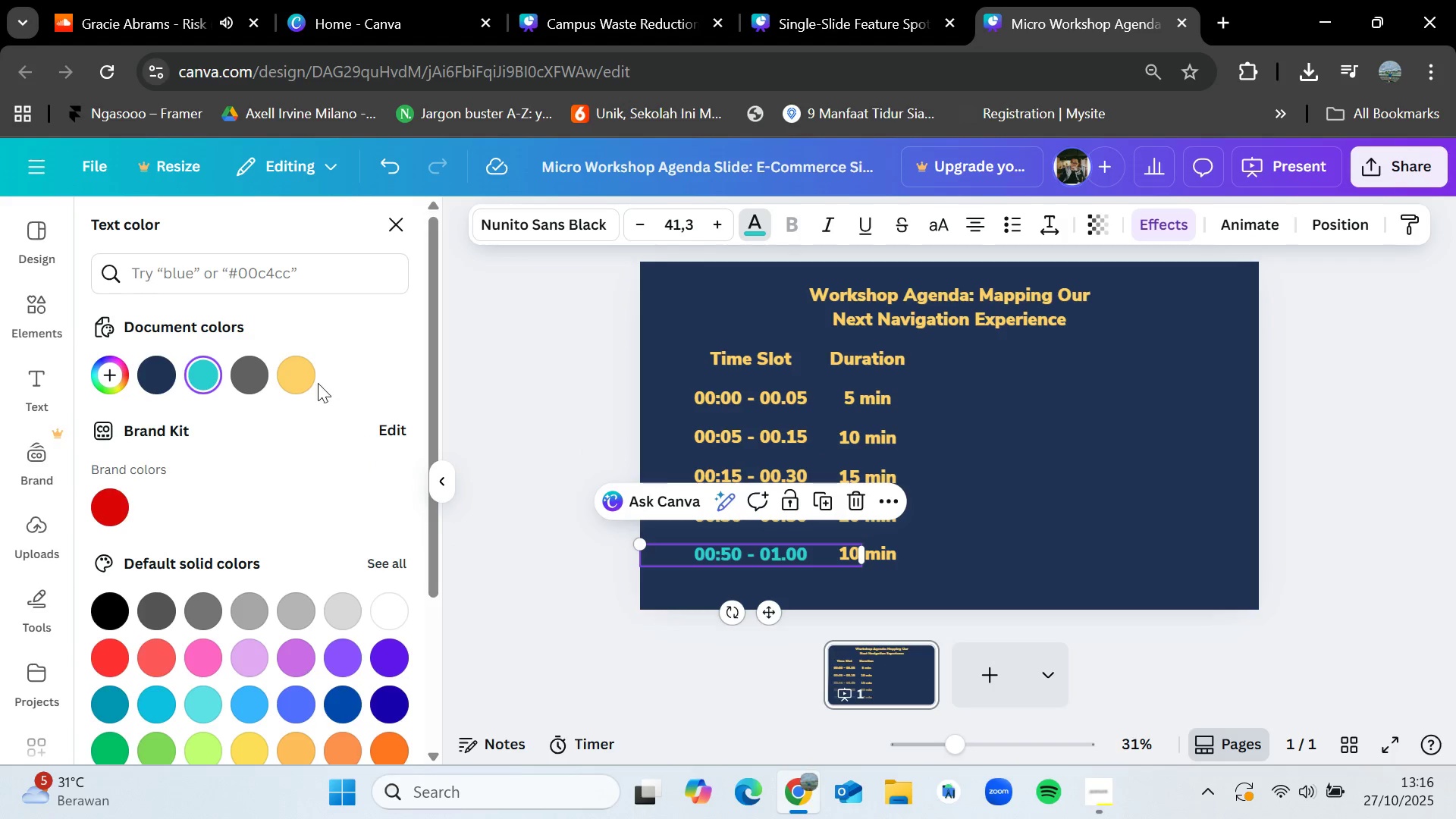 
left_click([312, 375])
 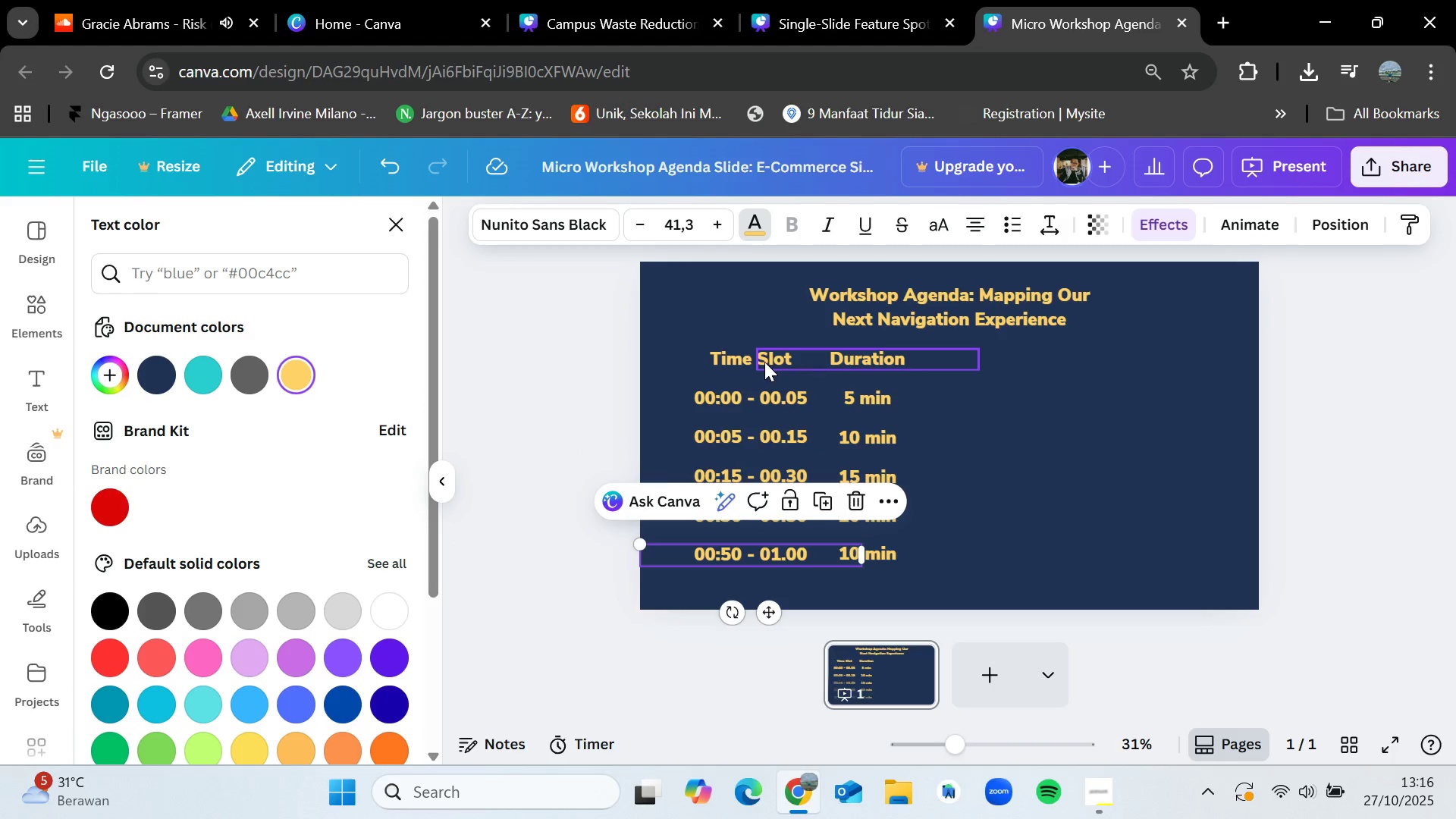 
left_click([763, 362])
 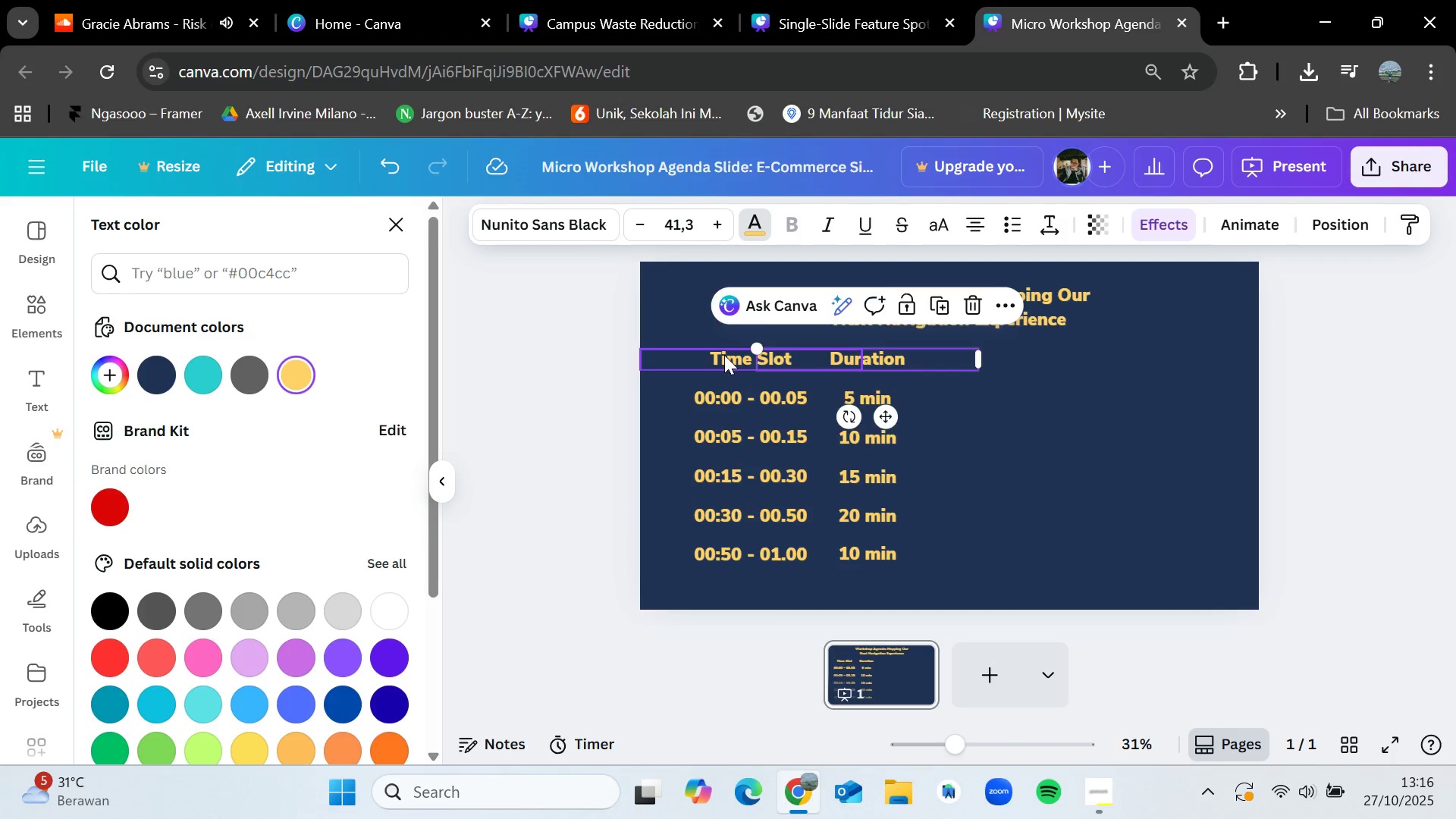 
left_click([724, 355])
 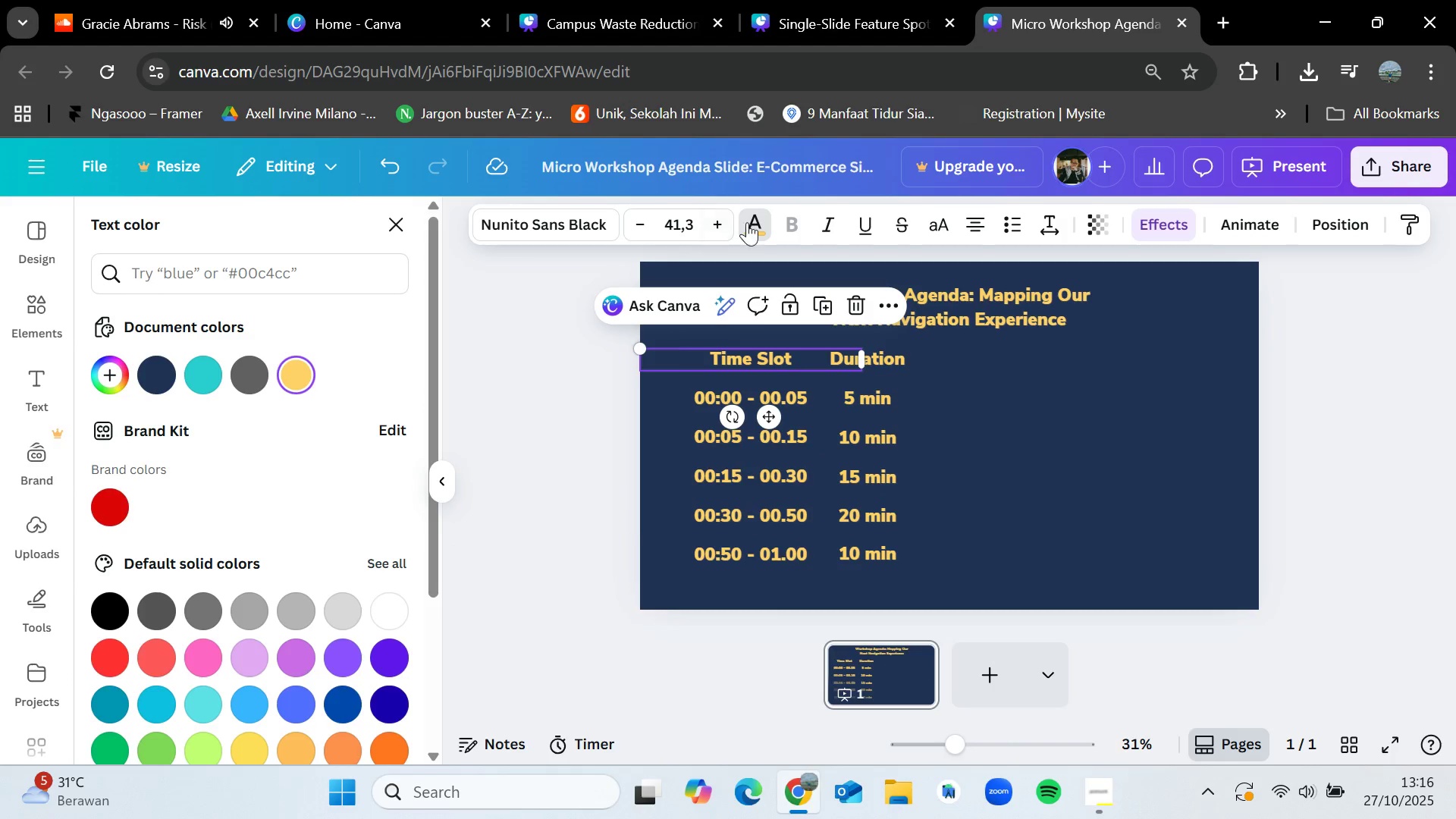 
left_click([755, 224])
 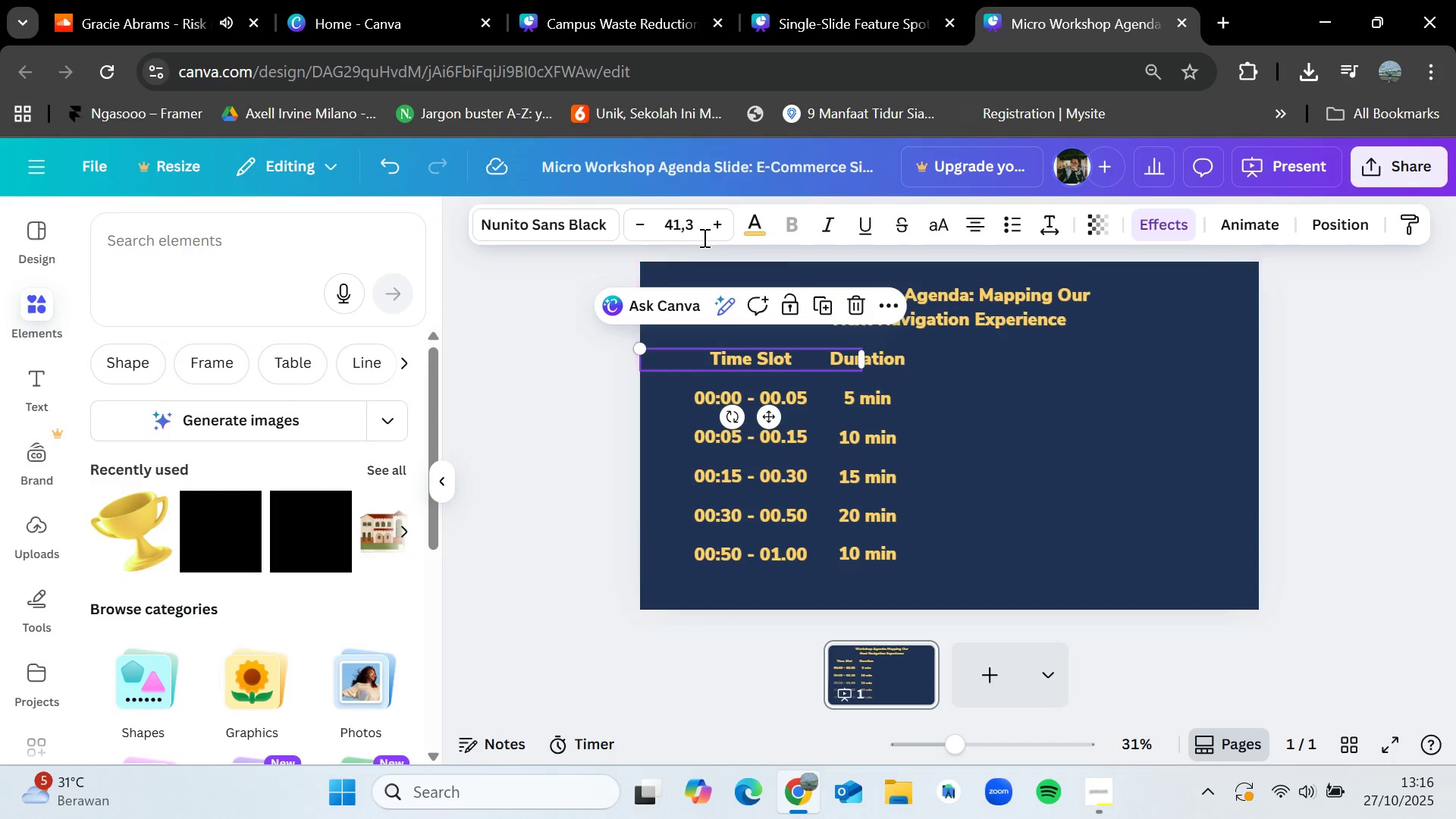 
left_click([752, 223])
 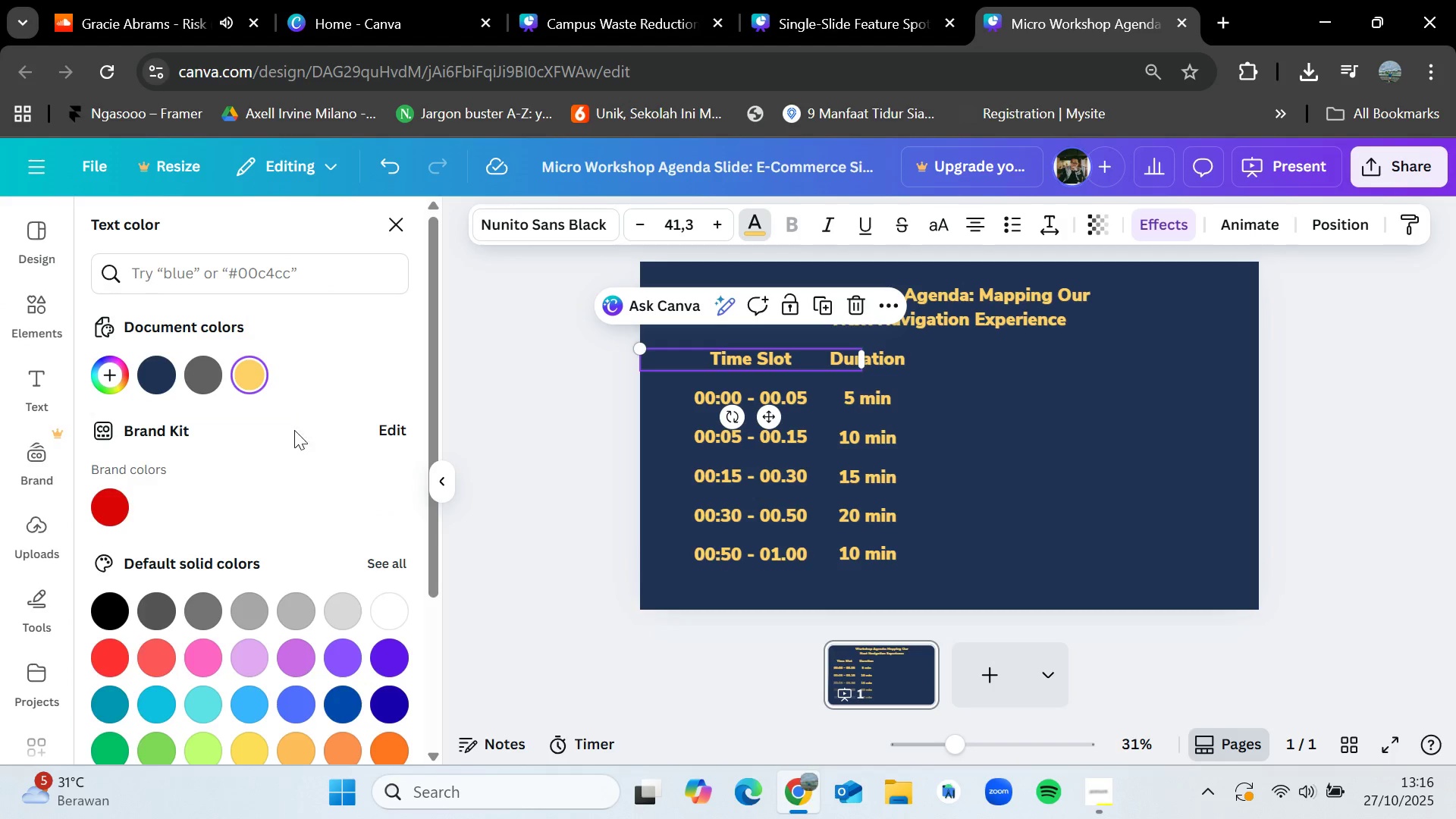 
mouse_move([236, 679])
 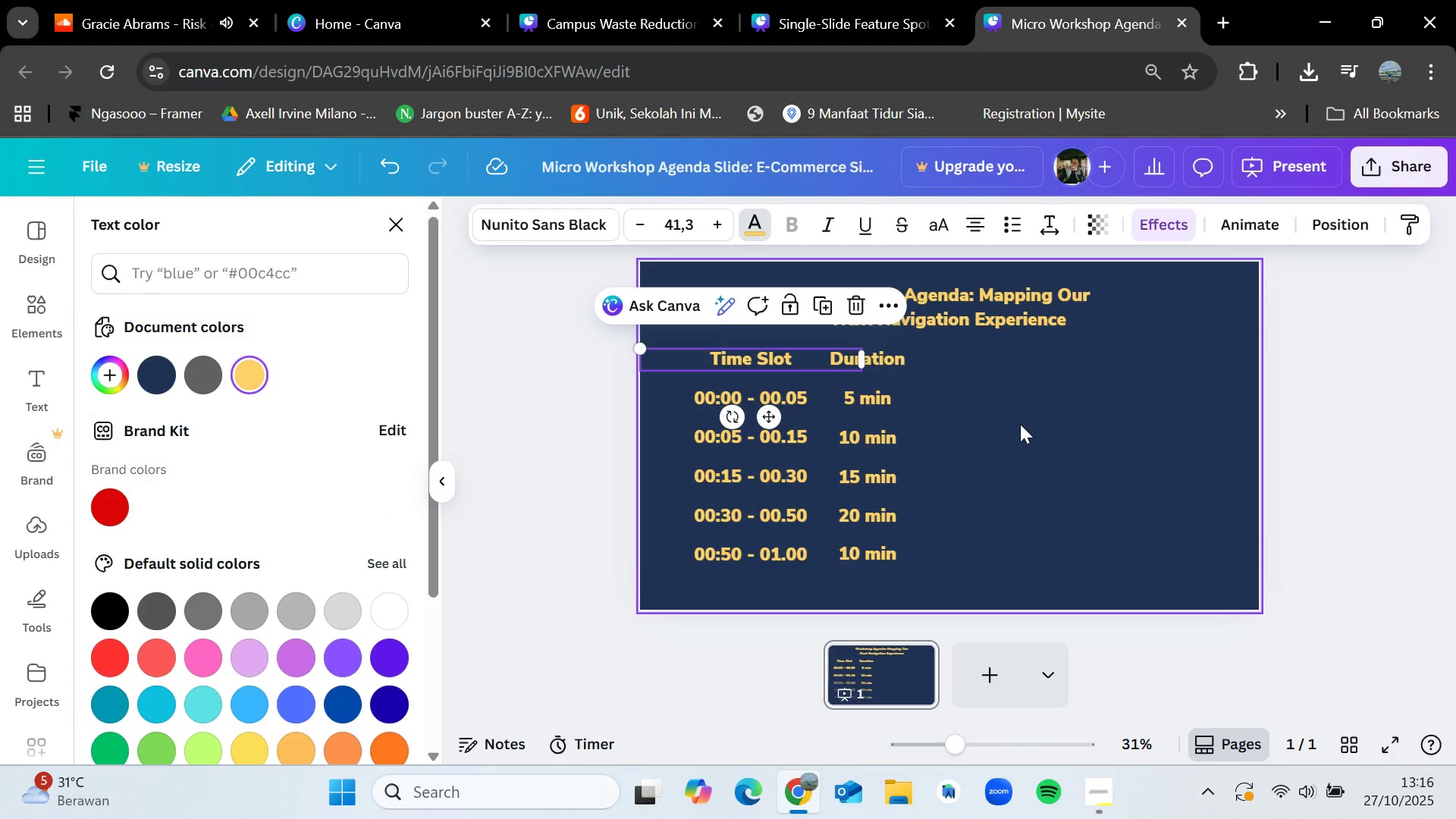 
left_click([1020, 424])
 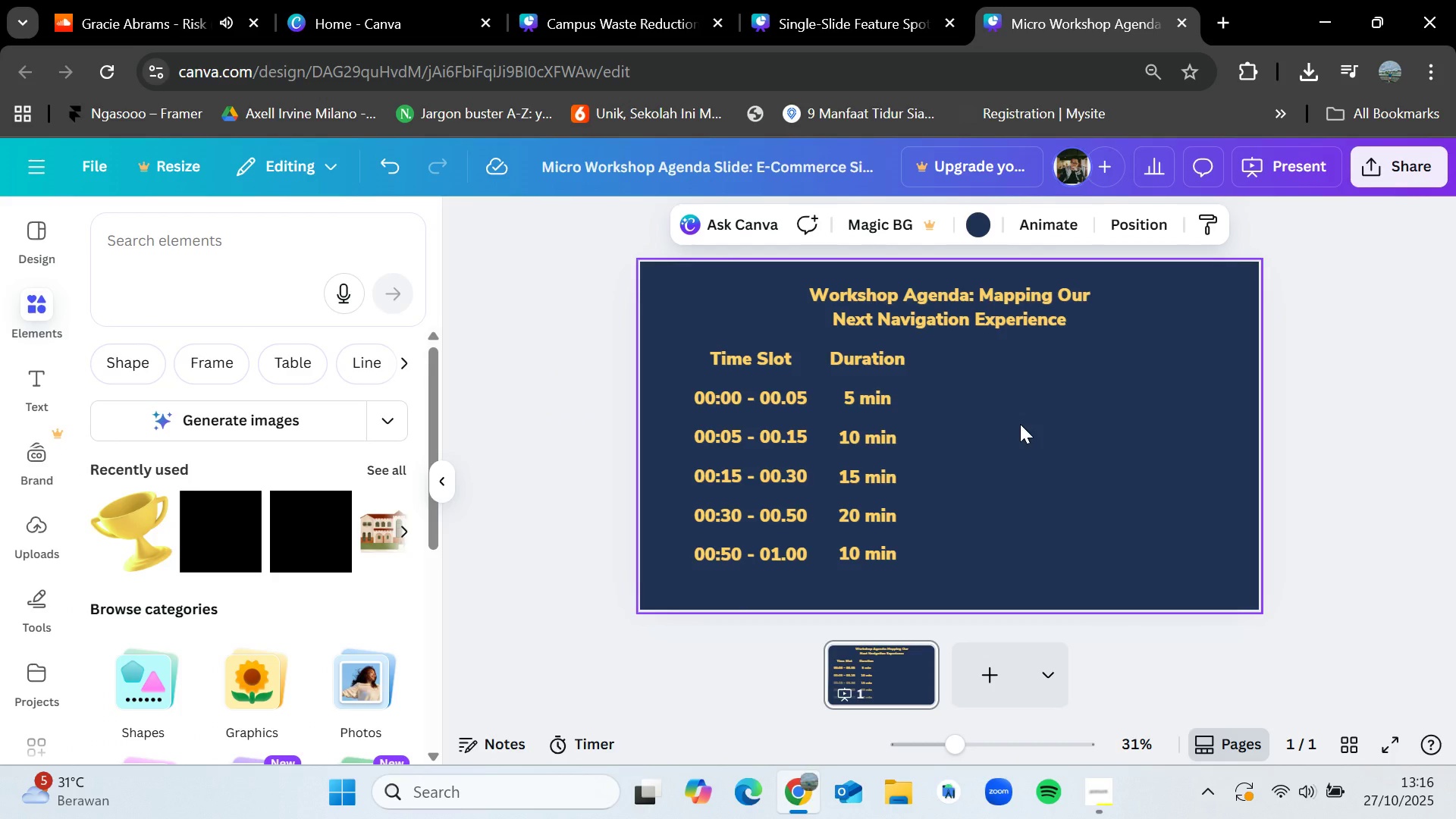 
key(Control+Z)
 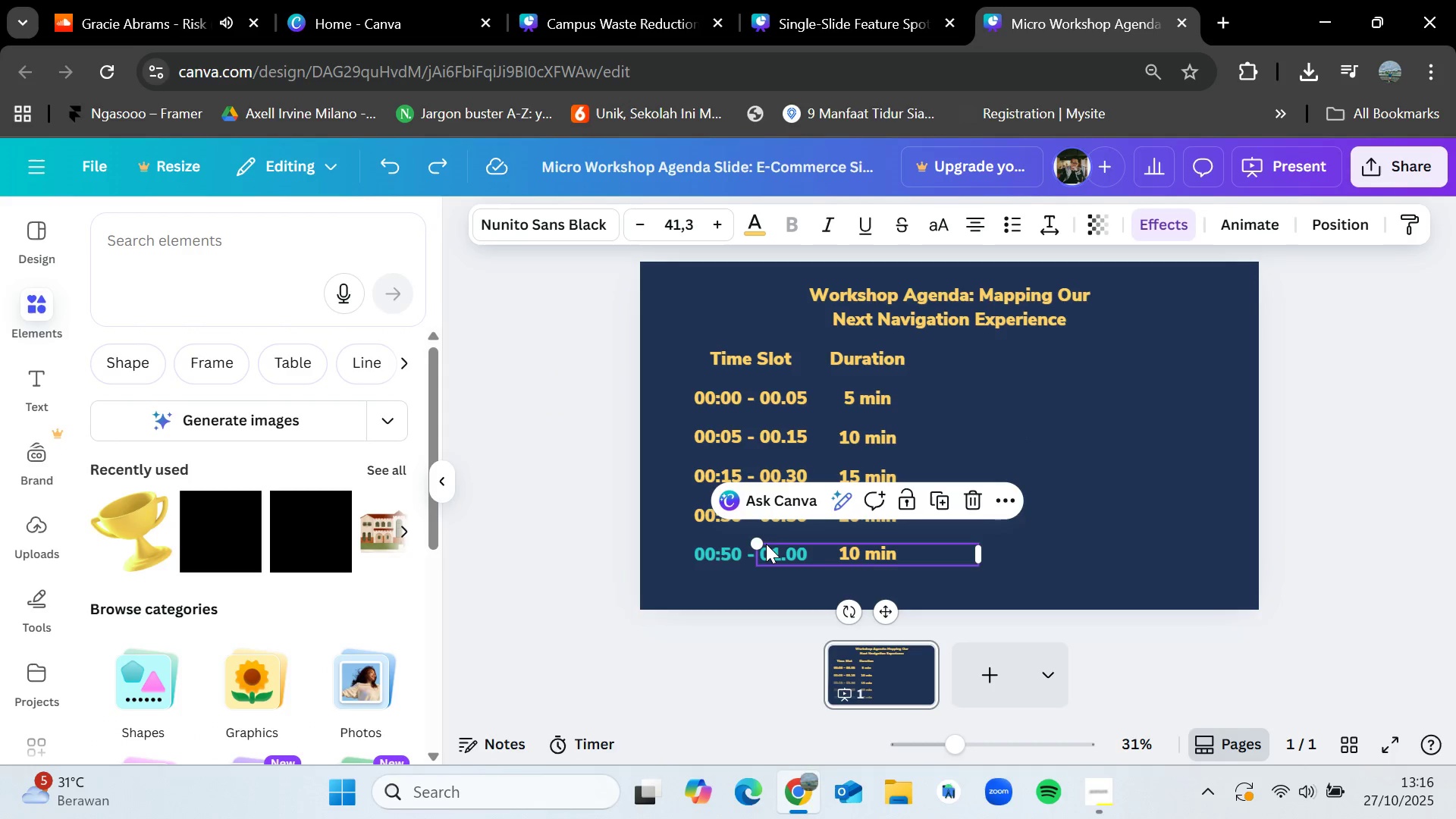 
left_click([730, 553])
 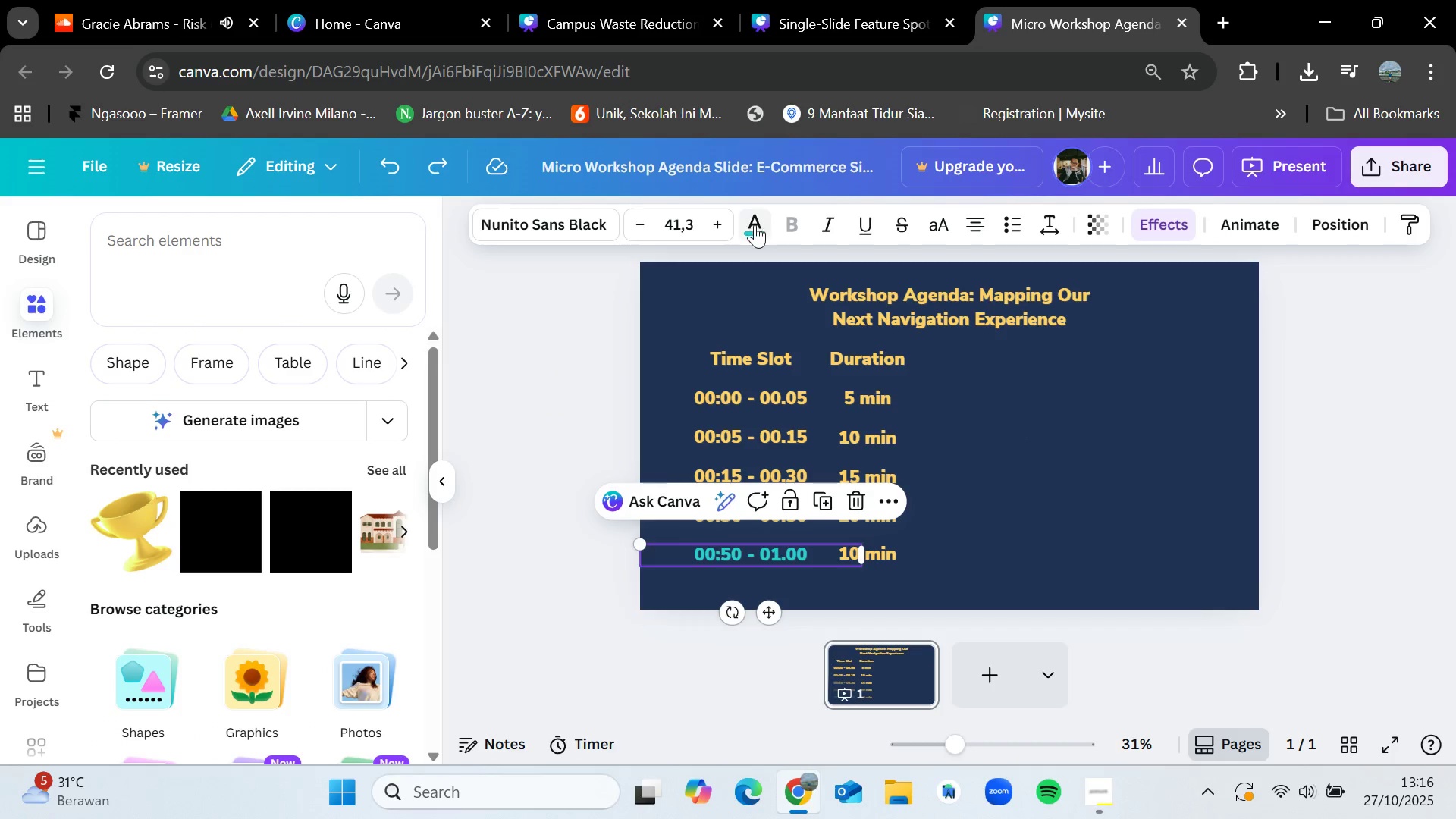 
left_click([755, 224])
 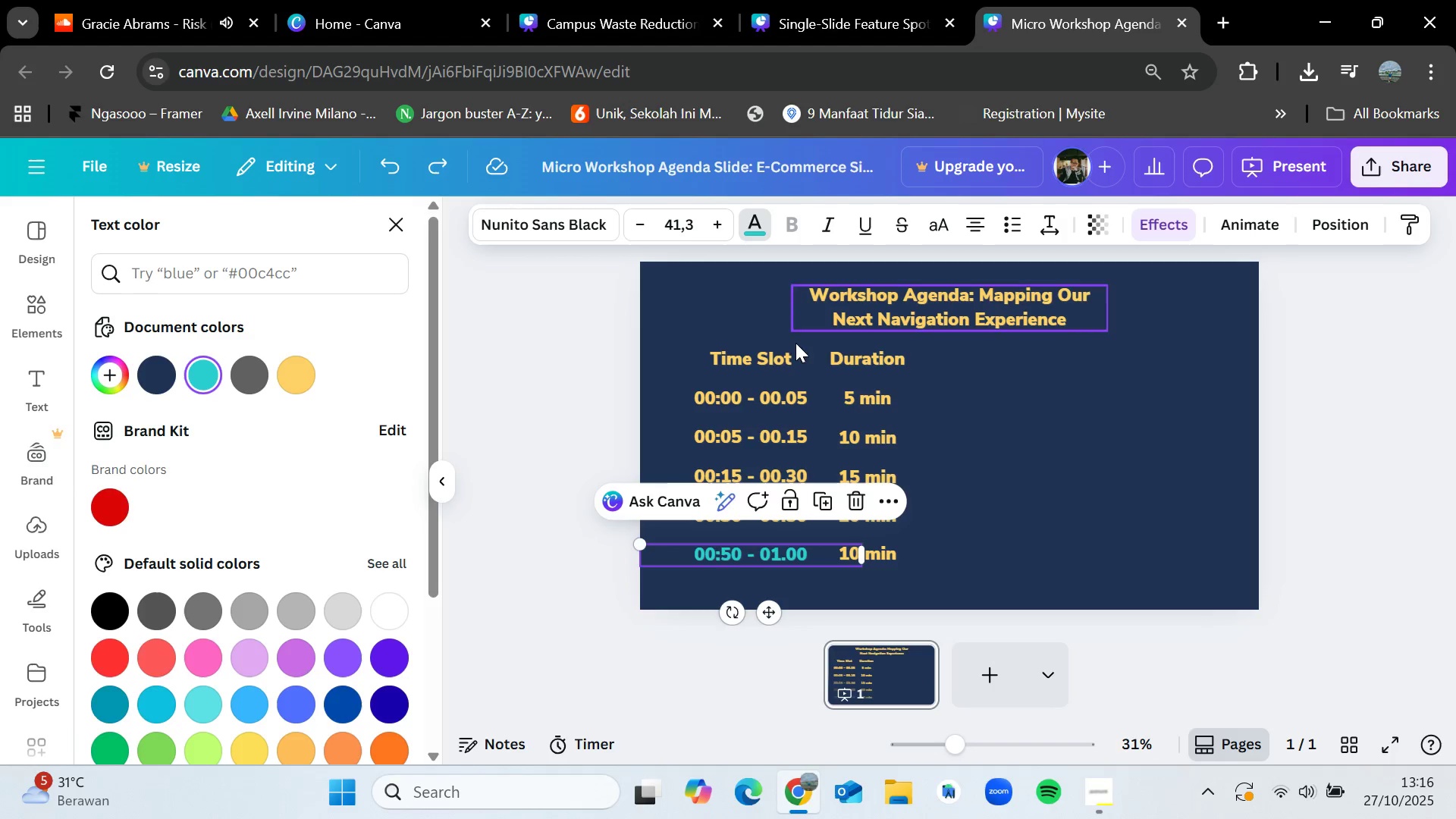 
left_click([764, 362])
 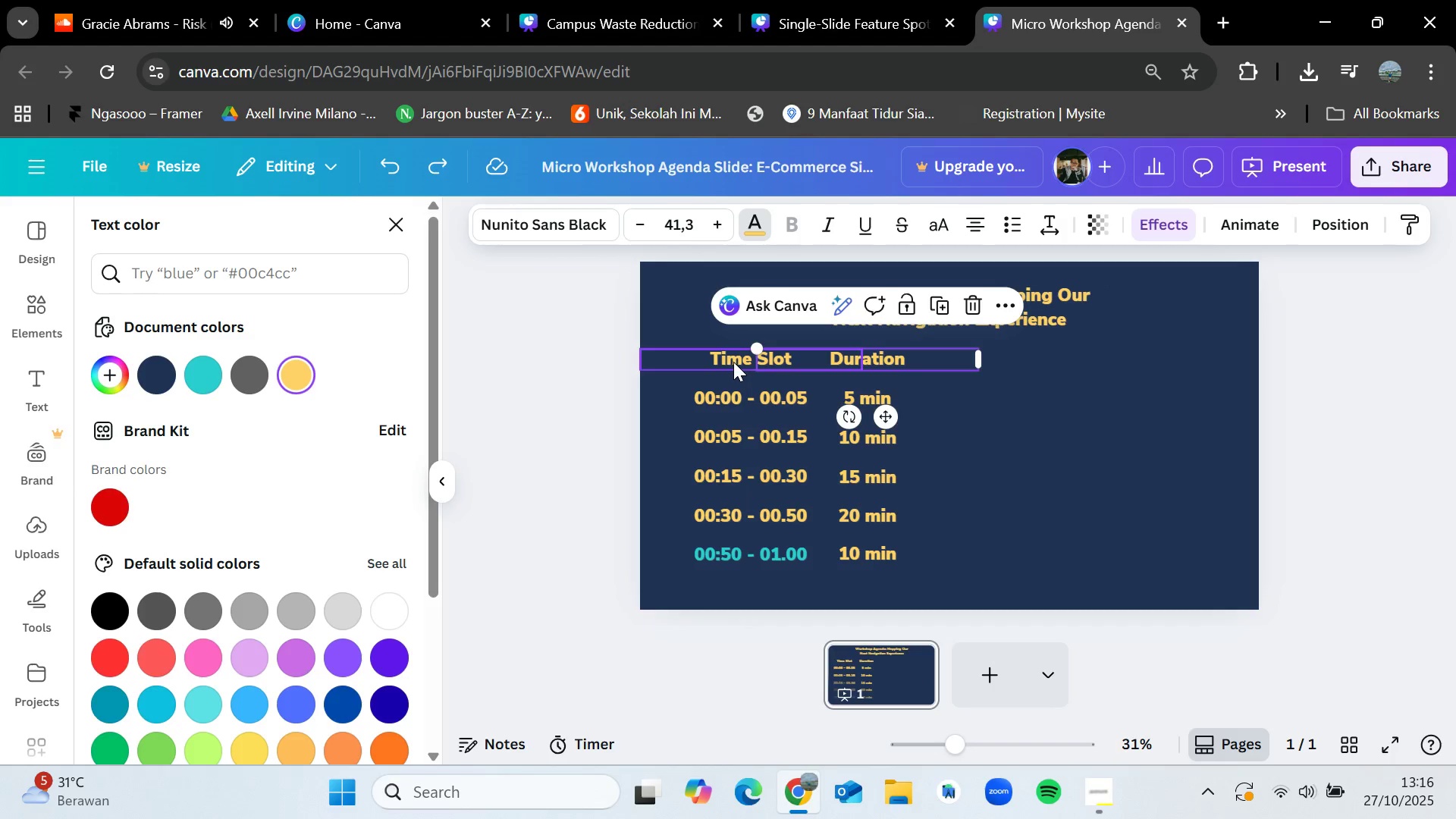 
left_click([733, 362])
 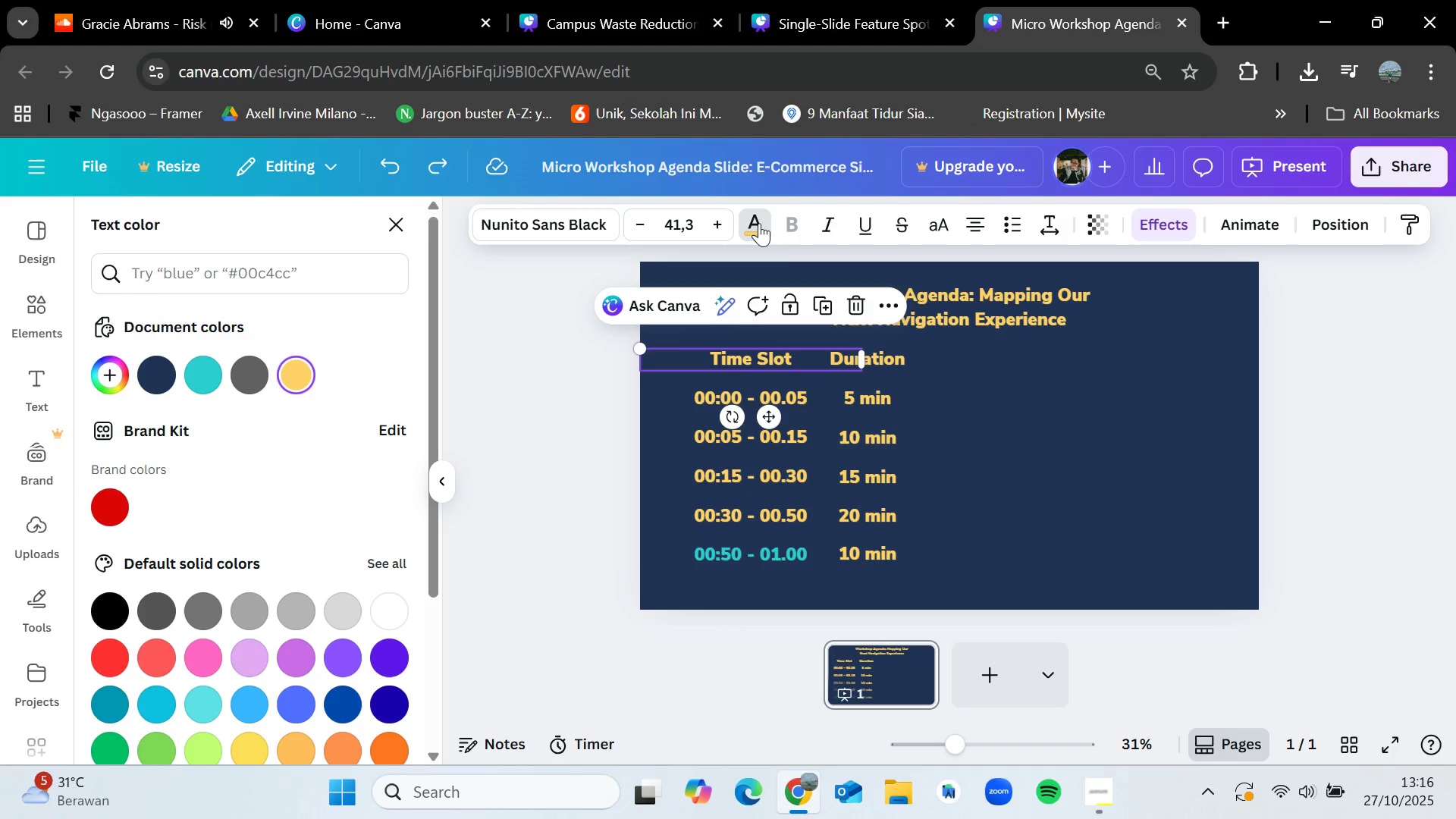 
left_click([758, 224])
 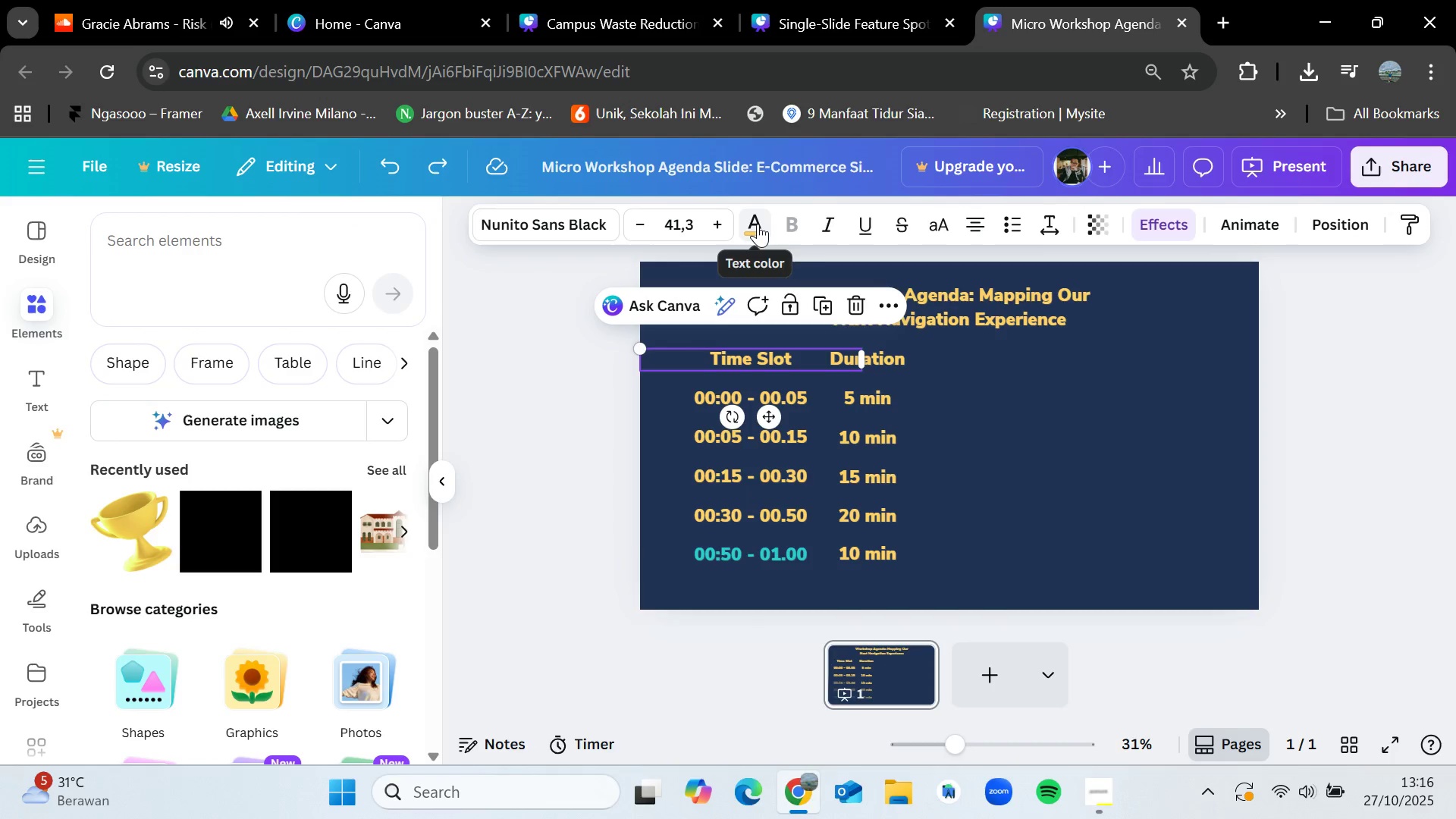 
left_click([758, 224])
 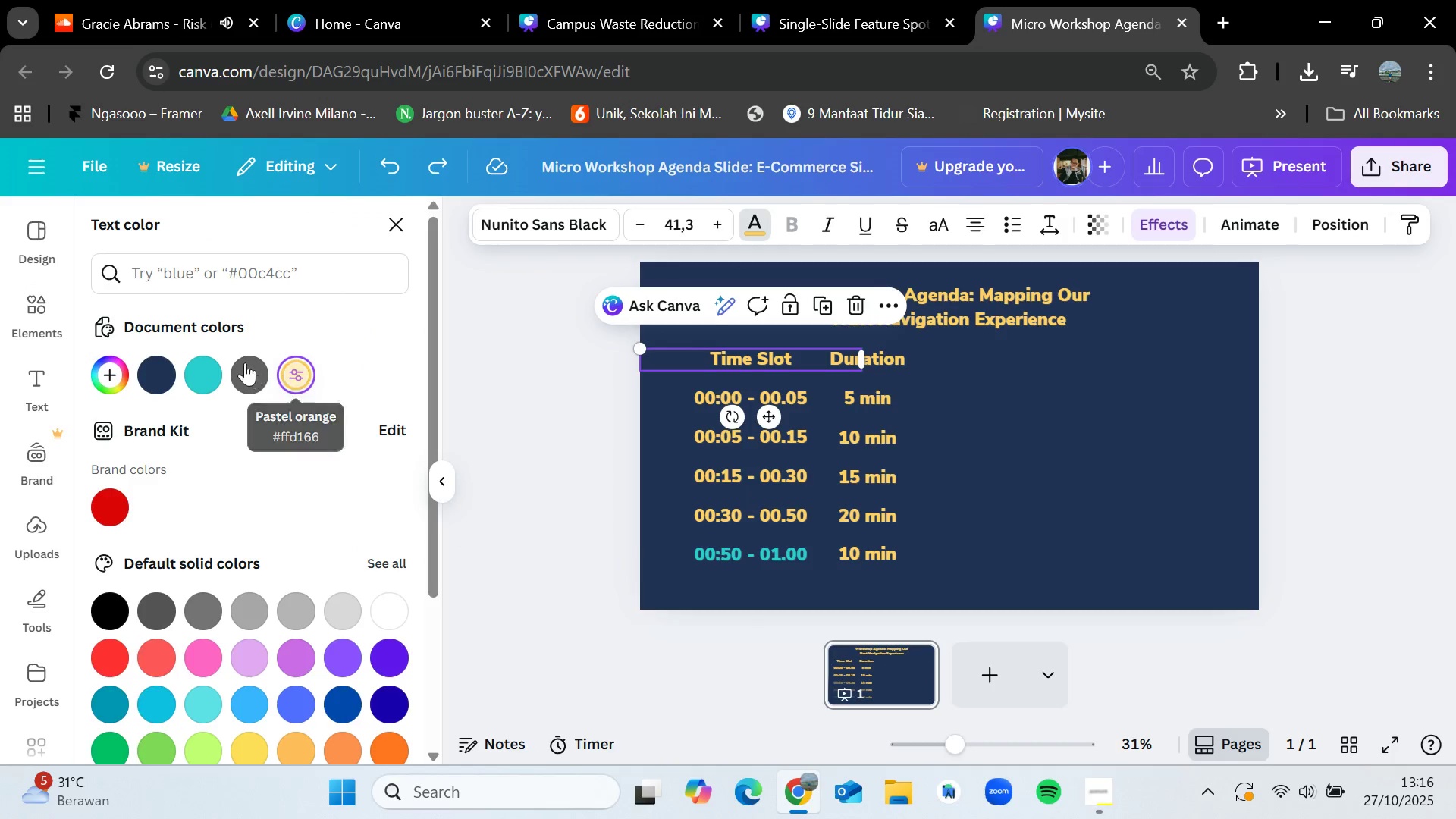 
left_click([197, 366])
 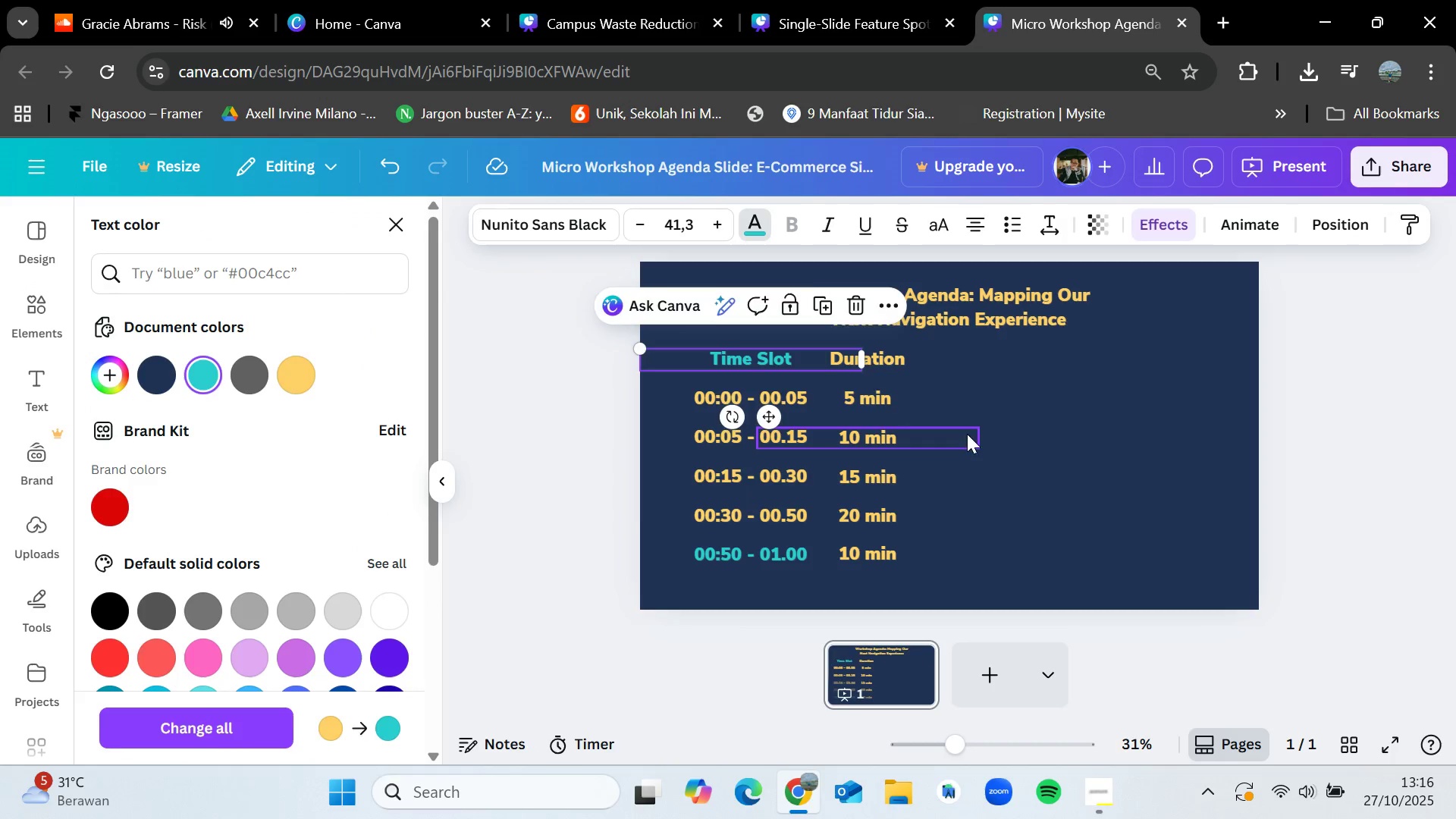 
left_click([976, 446])
 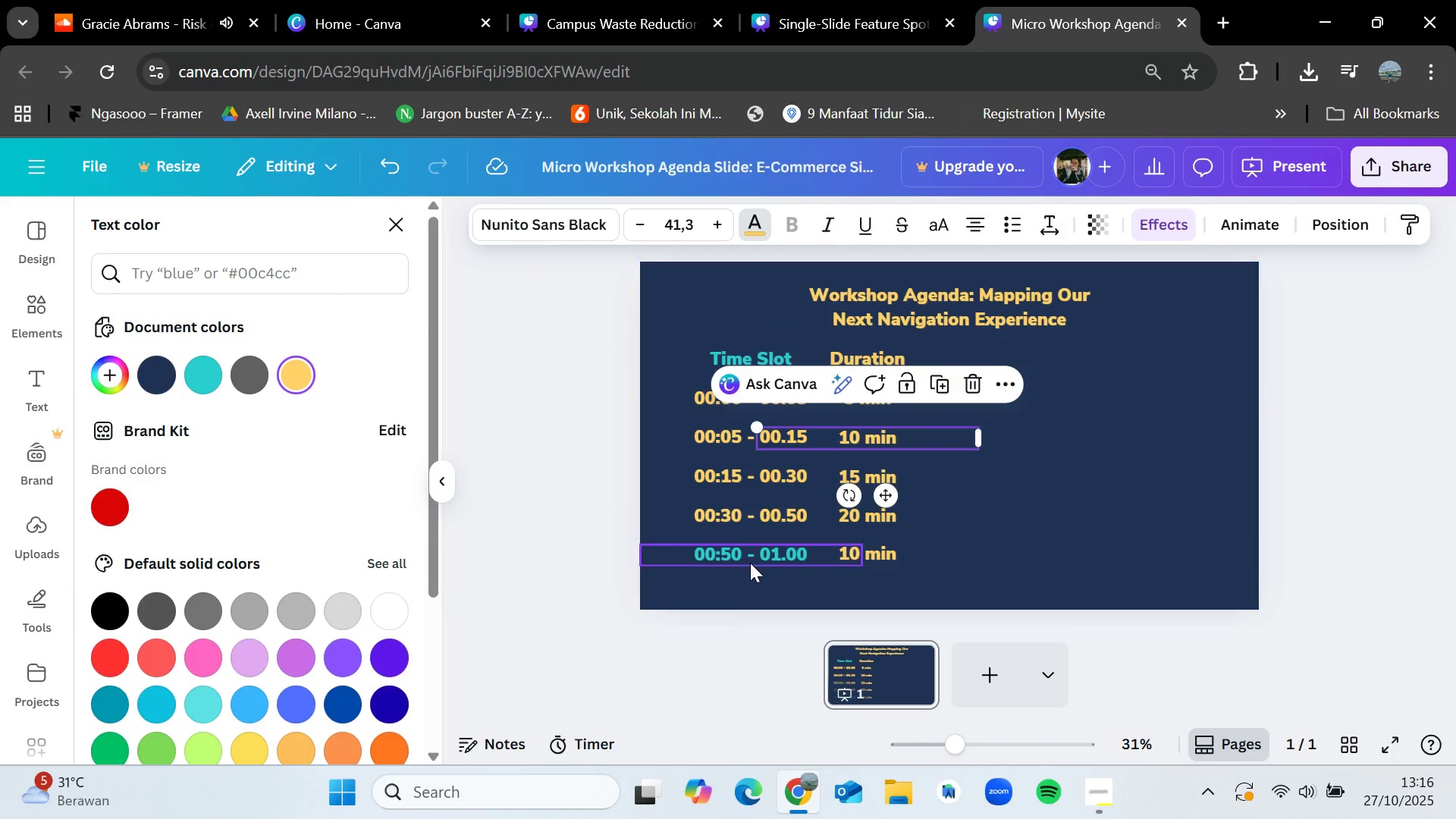 
left_click([748, 560])
 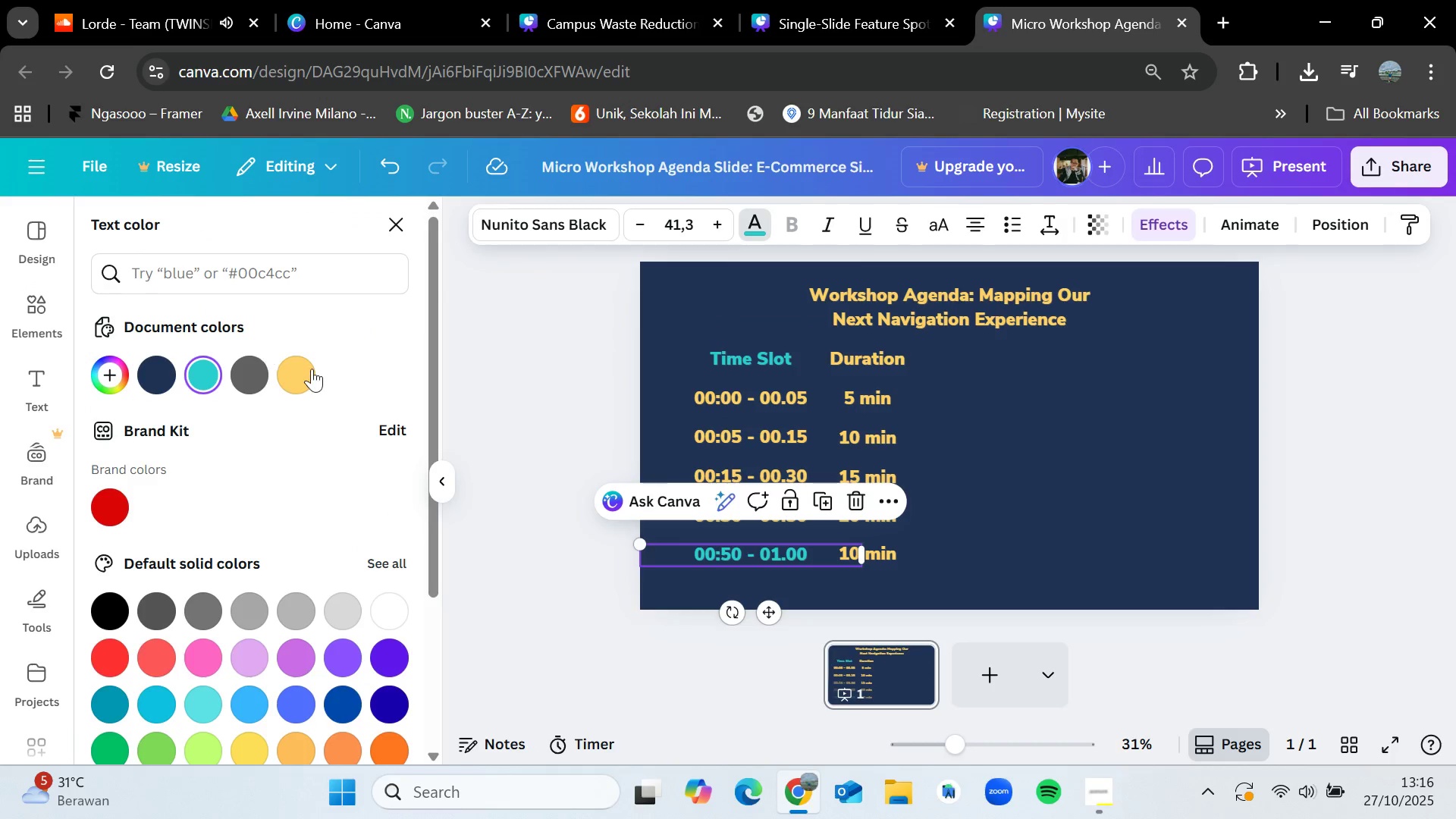 
left_click([312, 369])
 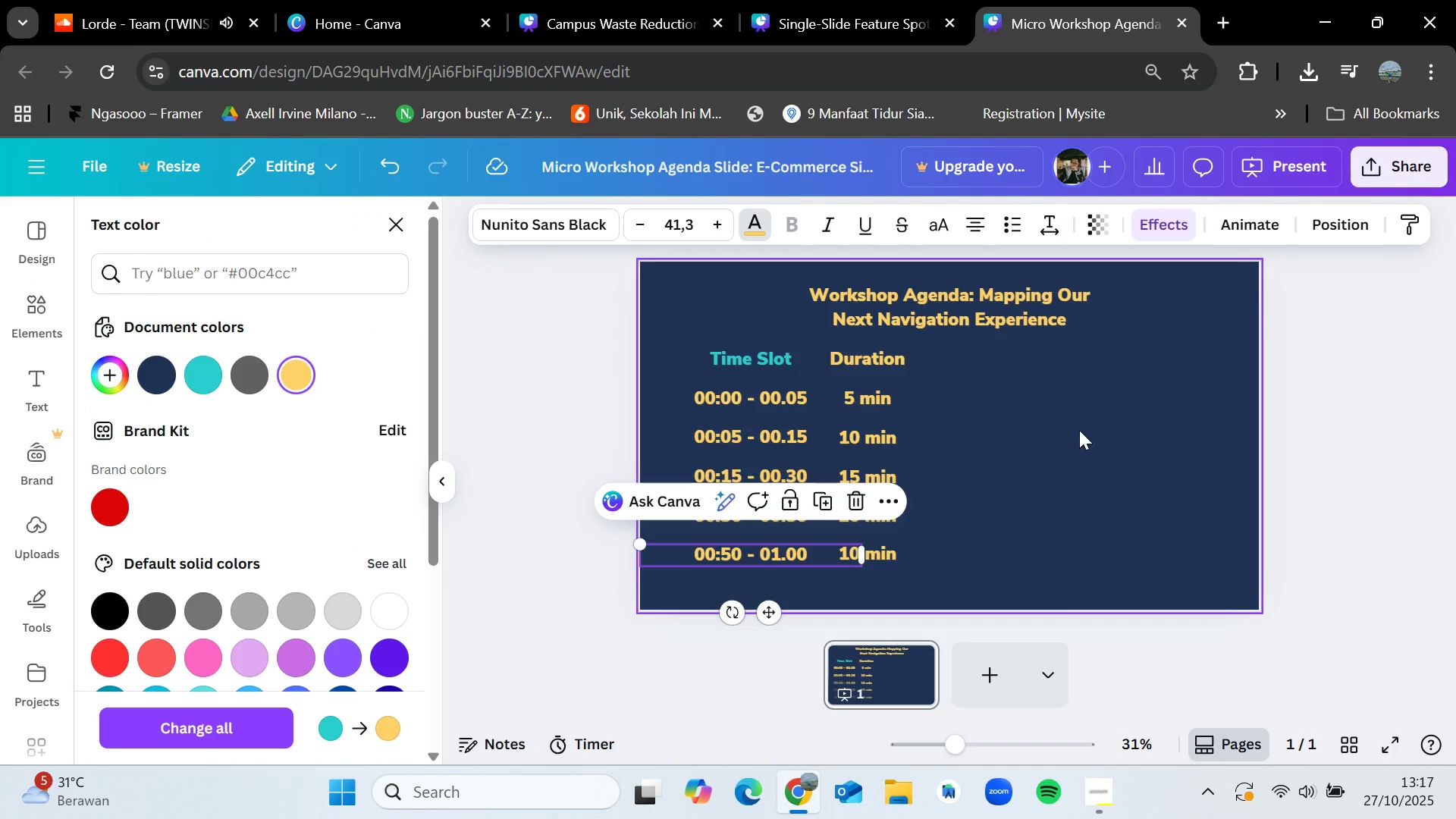 
left_click([1079, 430])
 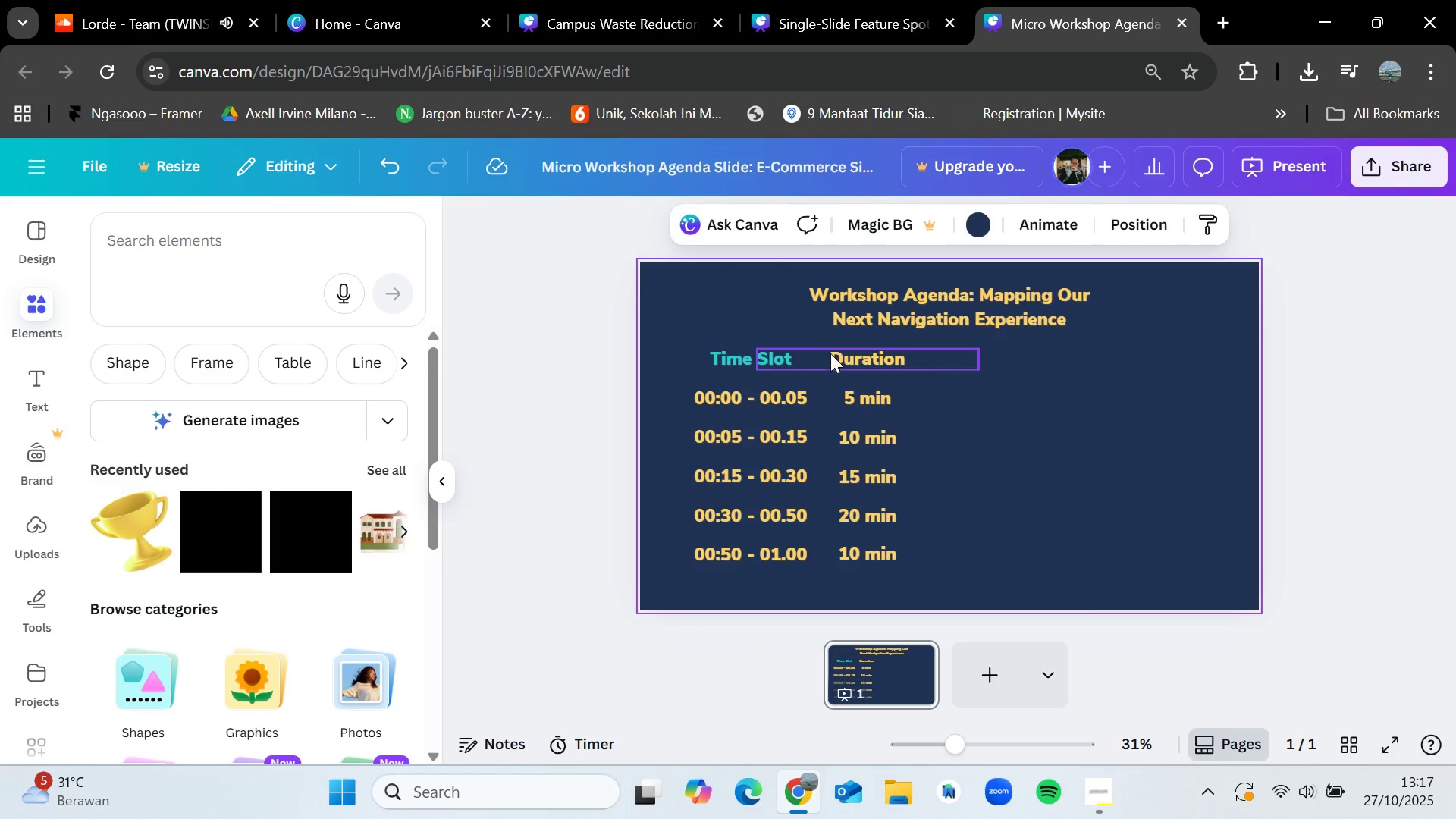 
left_click([839, 354])
 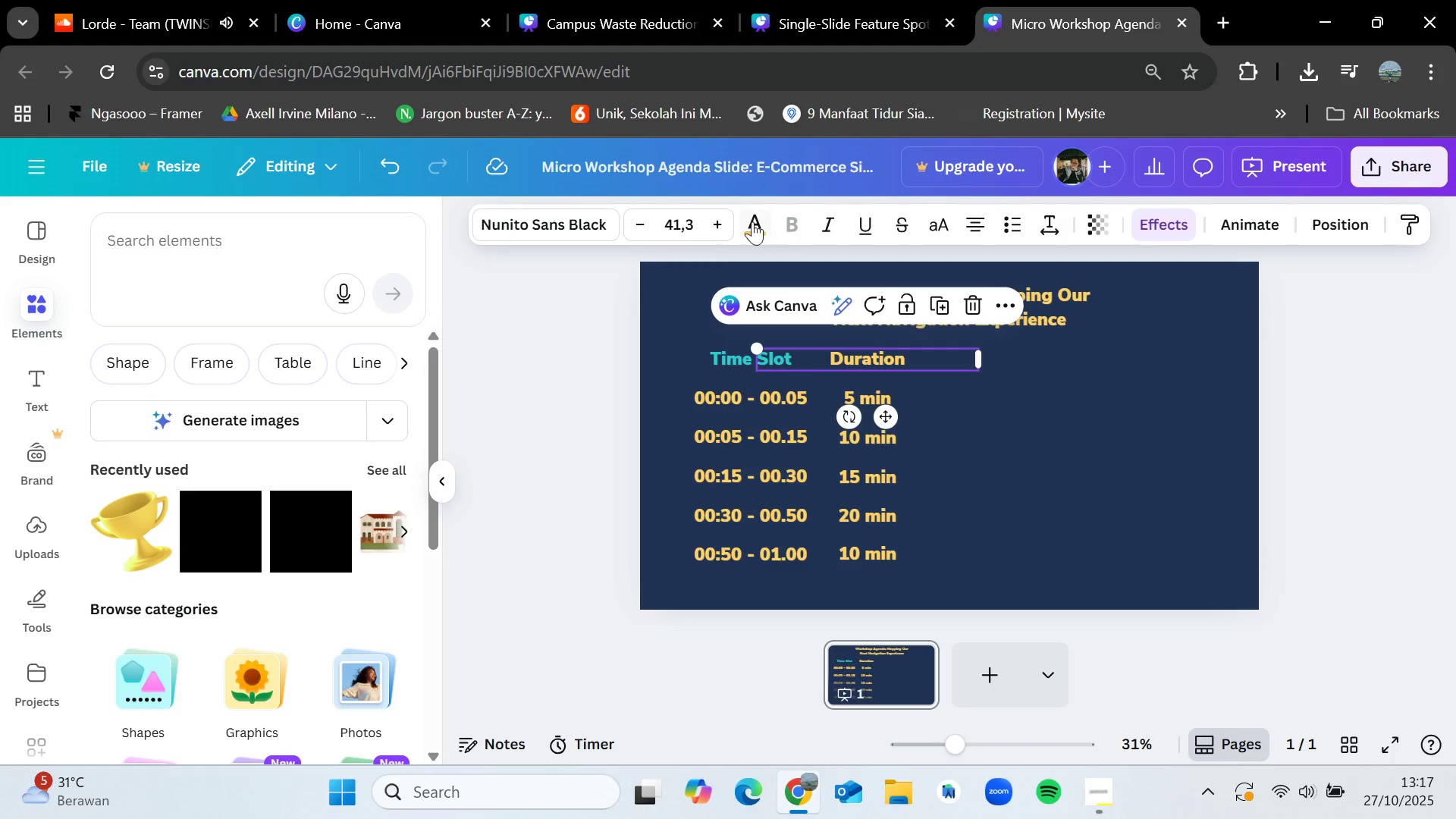 
left_click([752, 221])
 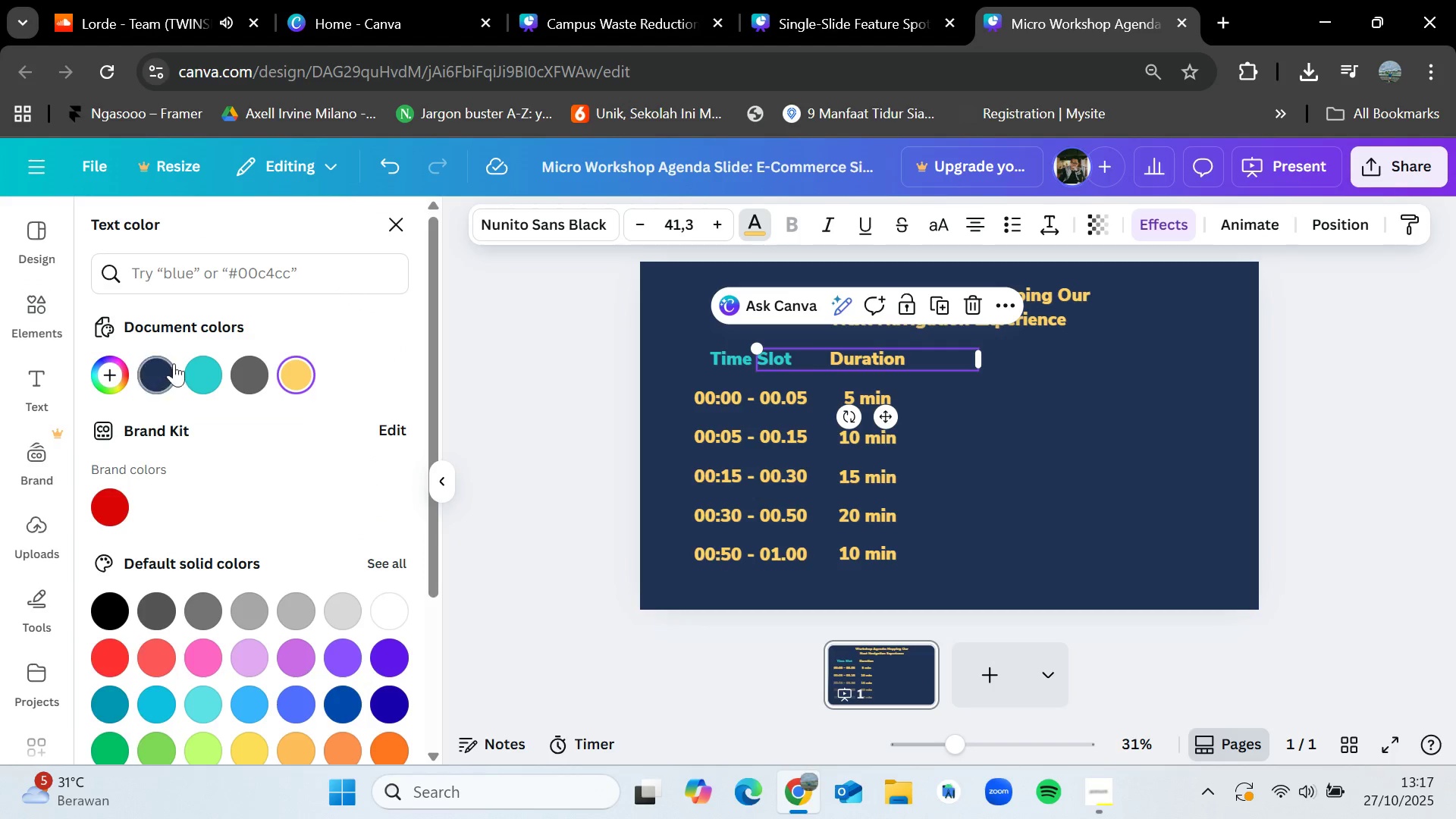 
left_click([191, 372])
 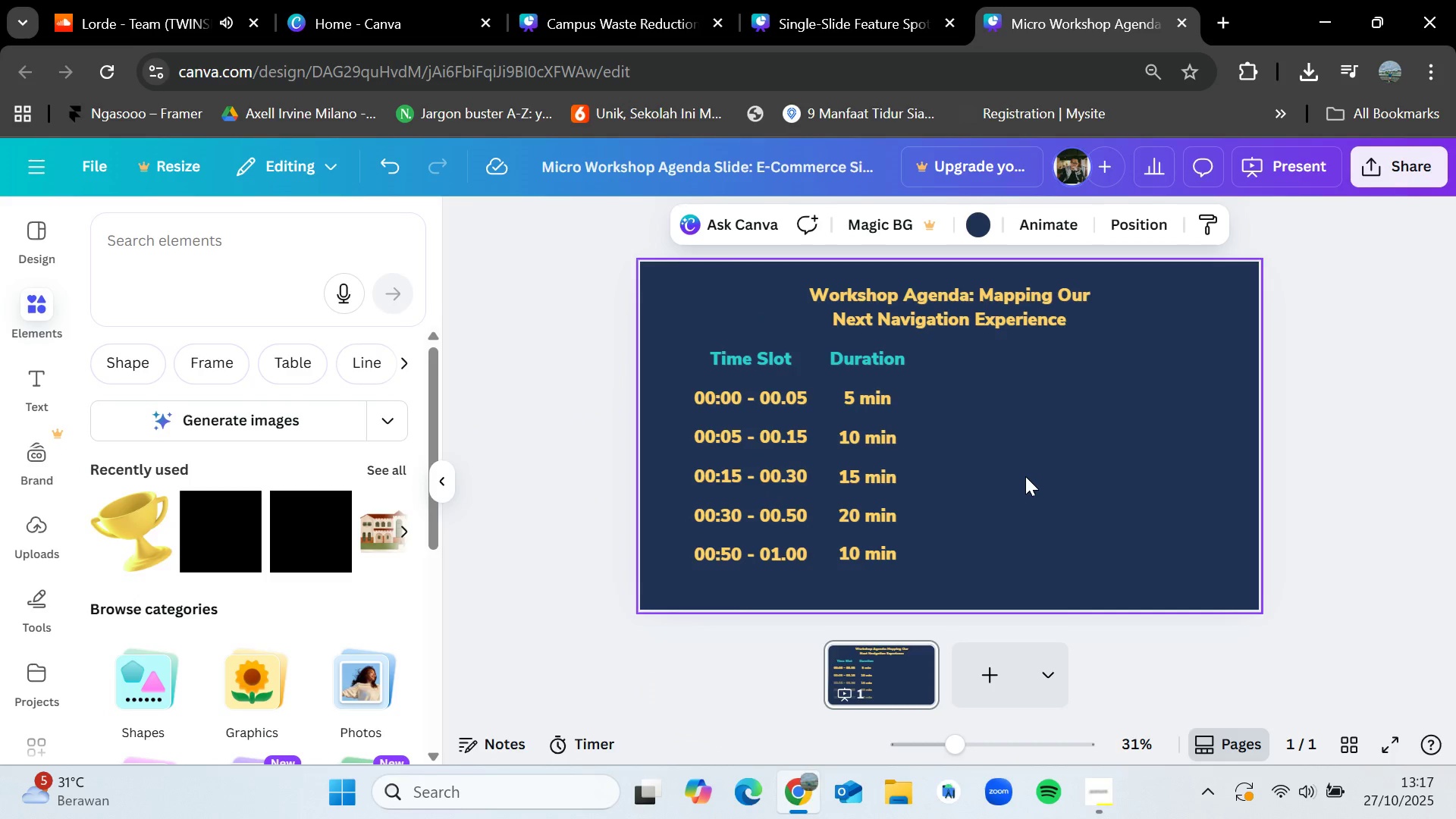 
double_click([1025, 476])
 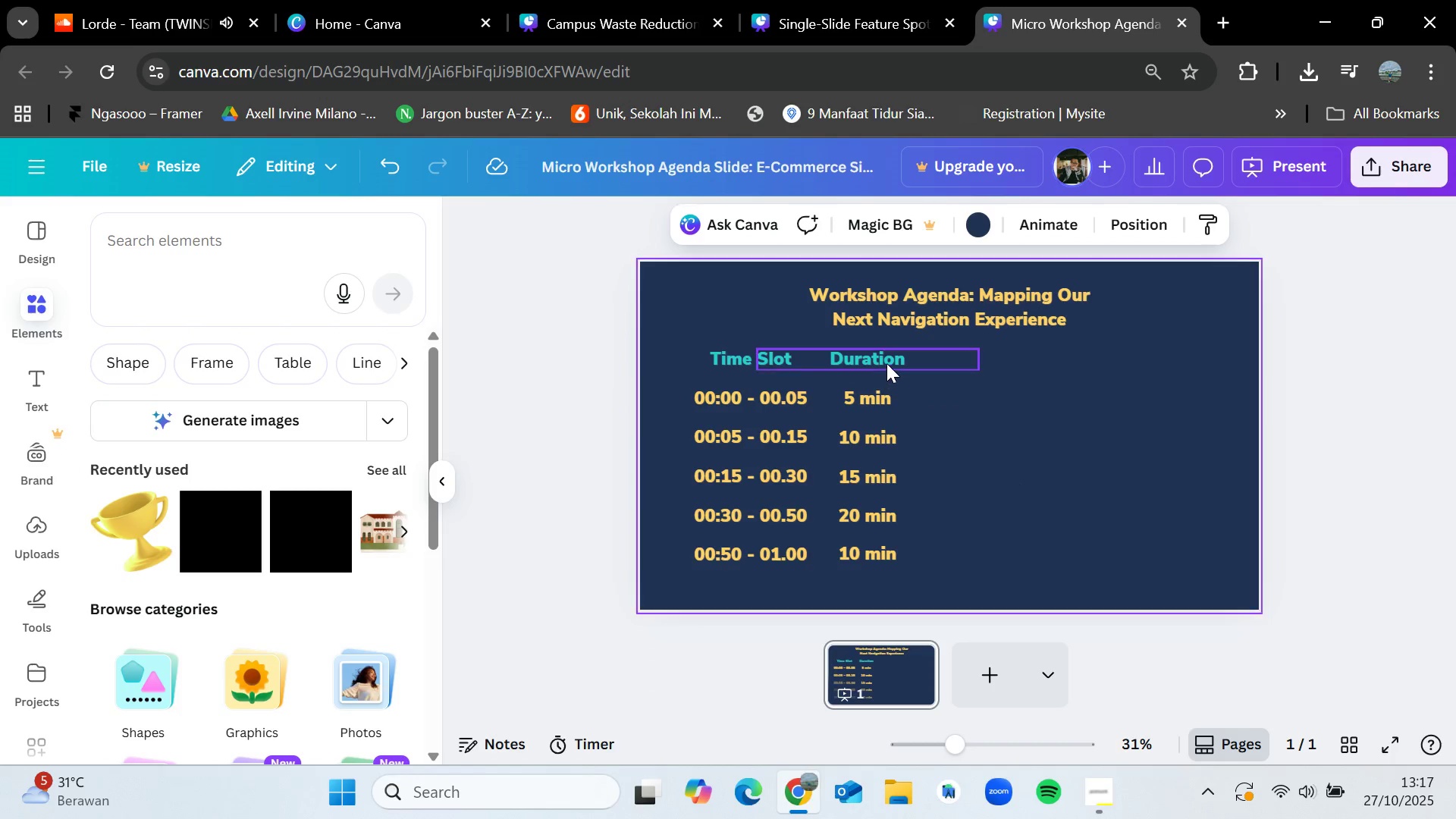 
left_click([886, 363])
 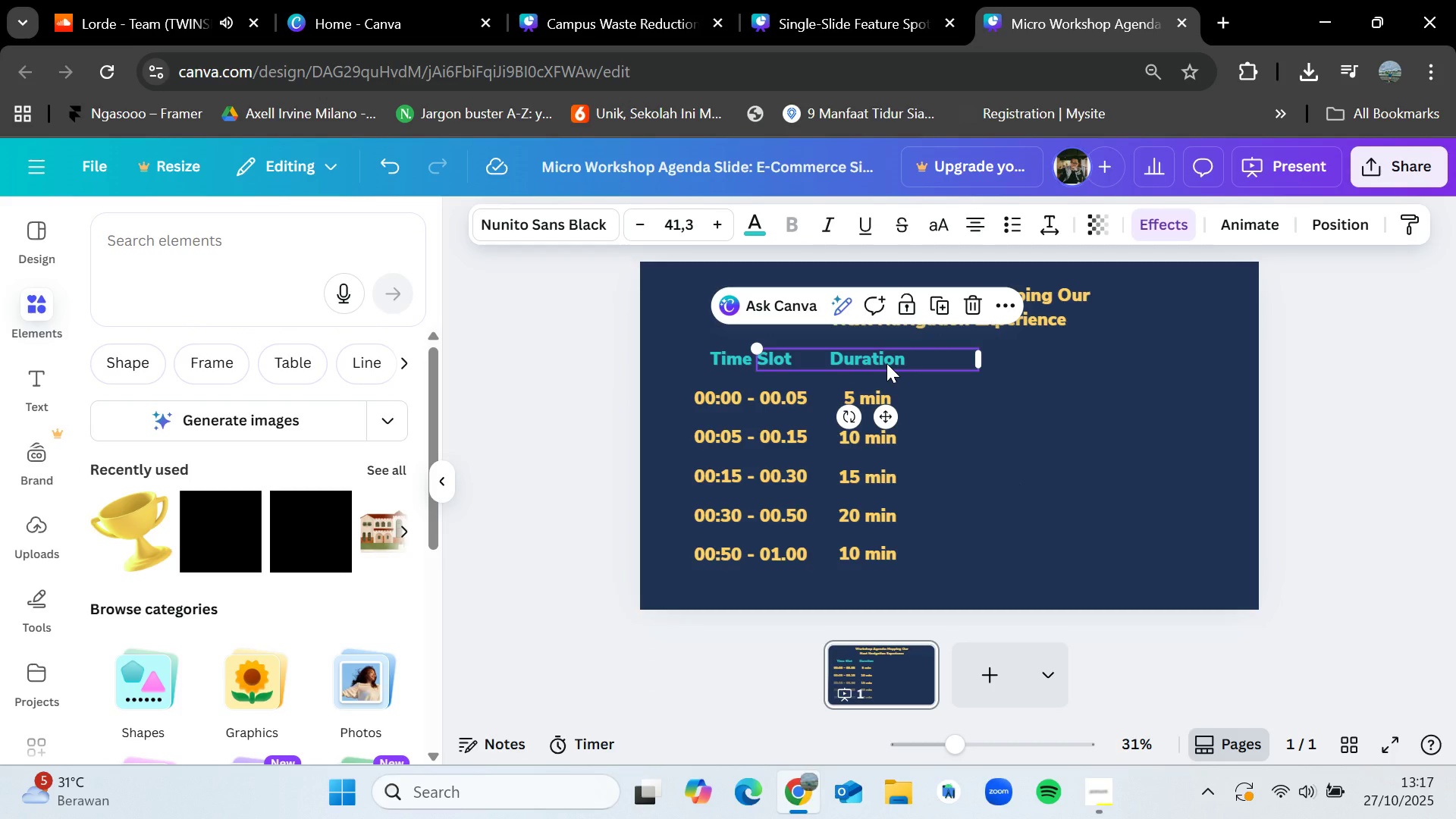 
key(Control+C)
 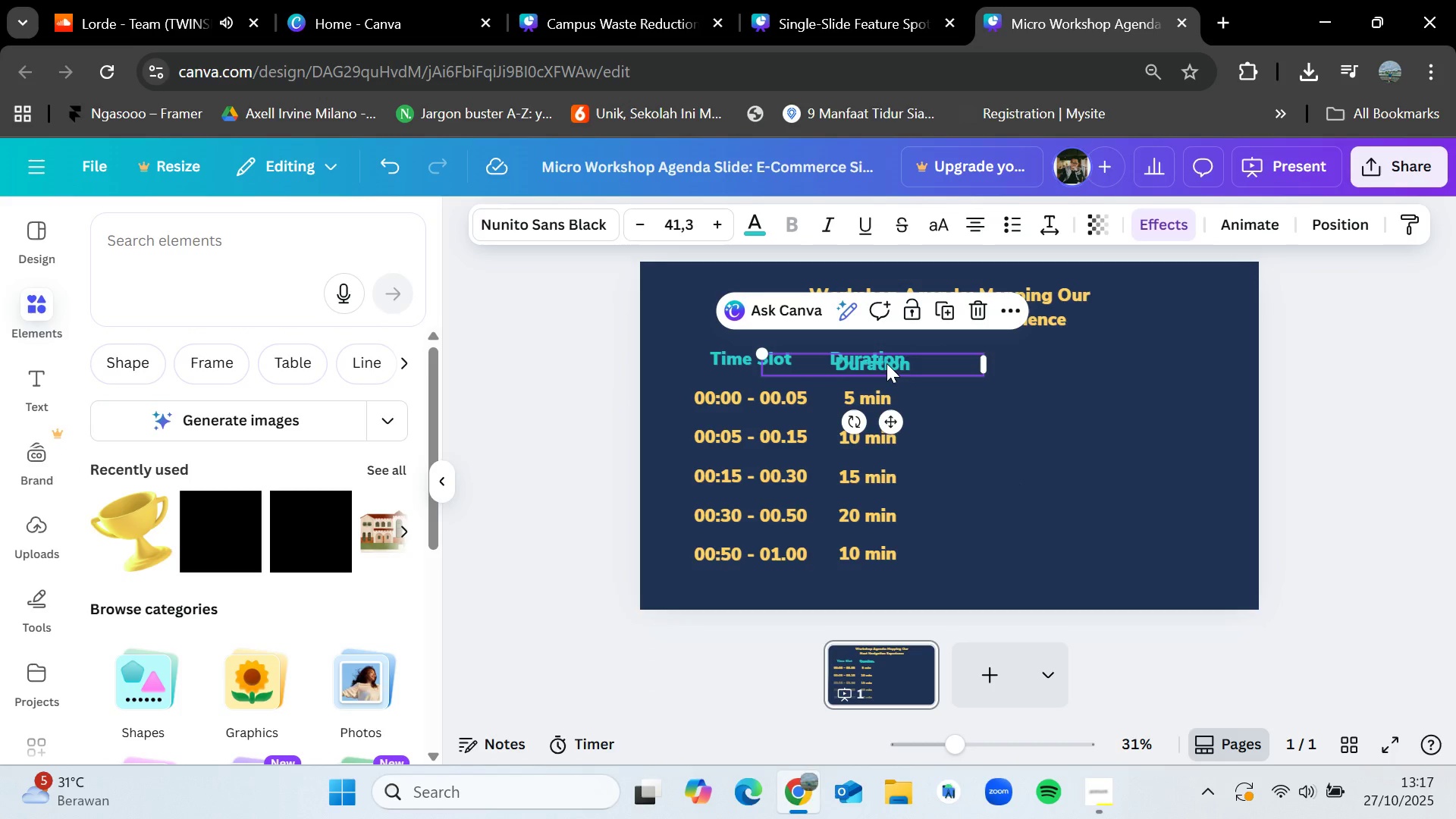 
key(Control+V)
 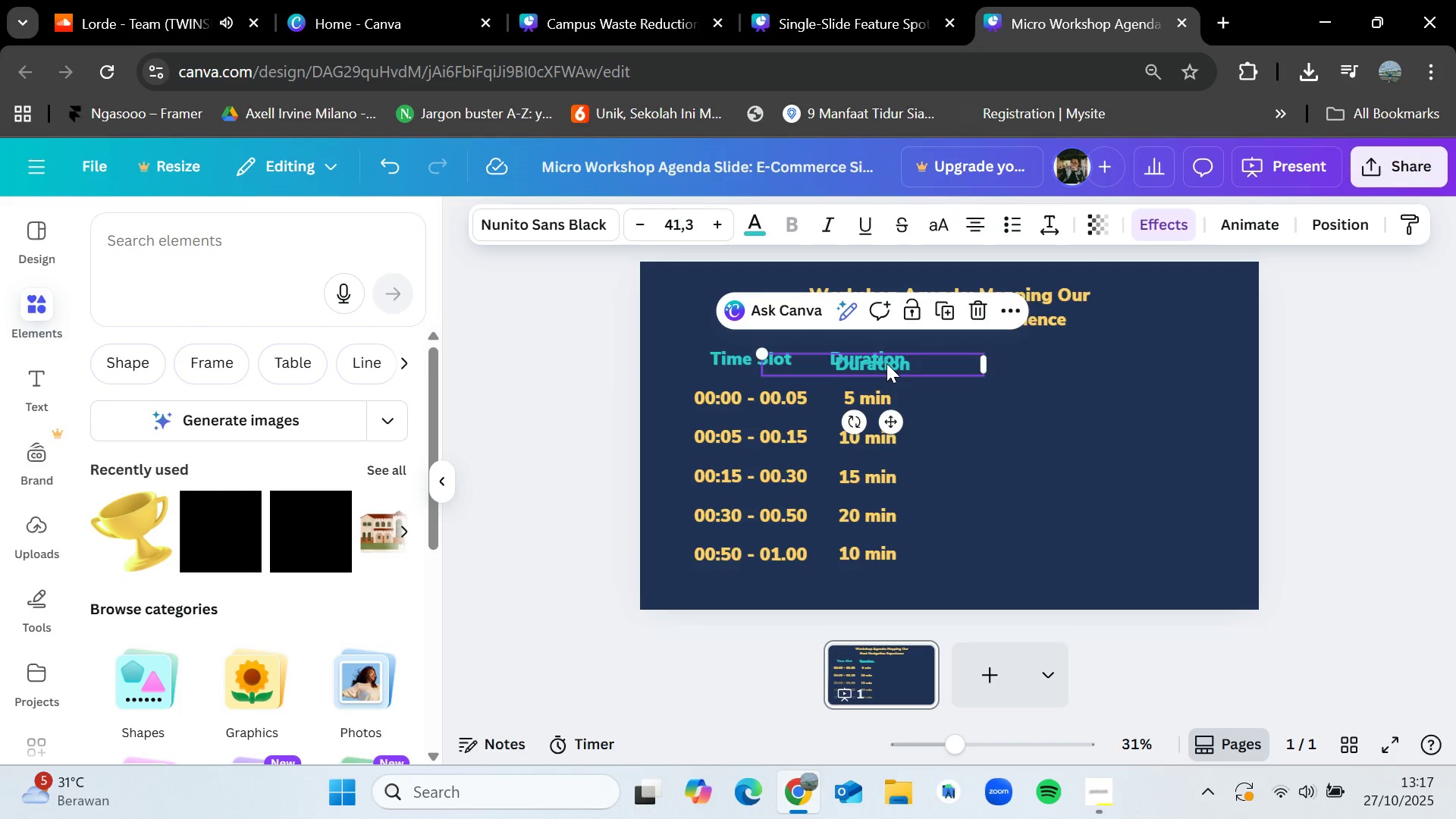 
left_click_drag(start_coordinate=[886, 363], to_coordinate=[1013, 355])
 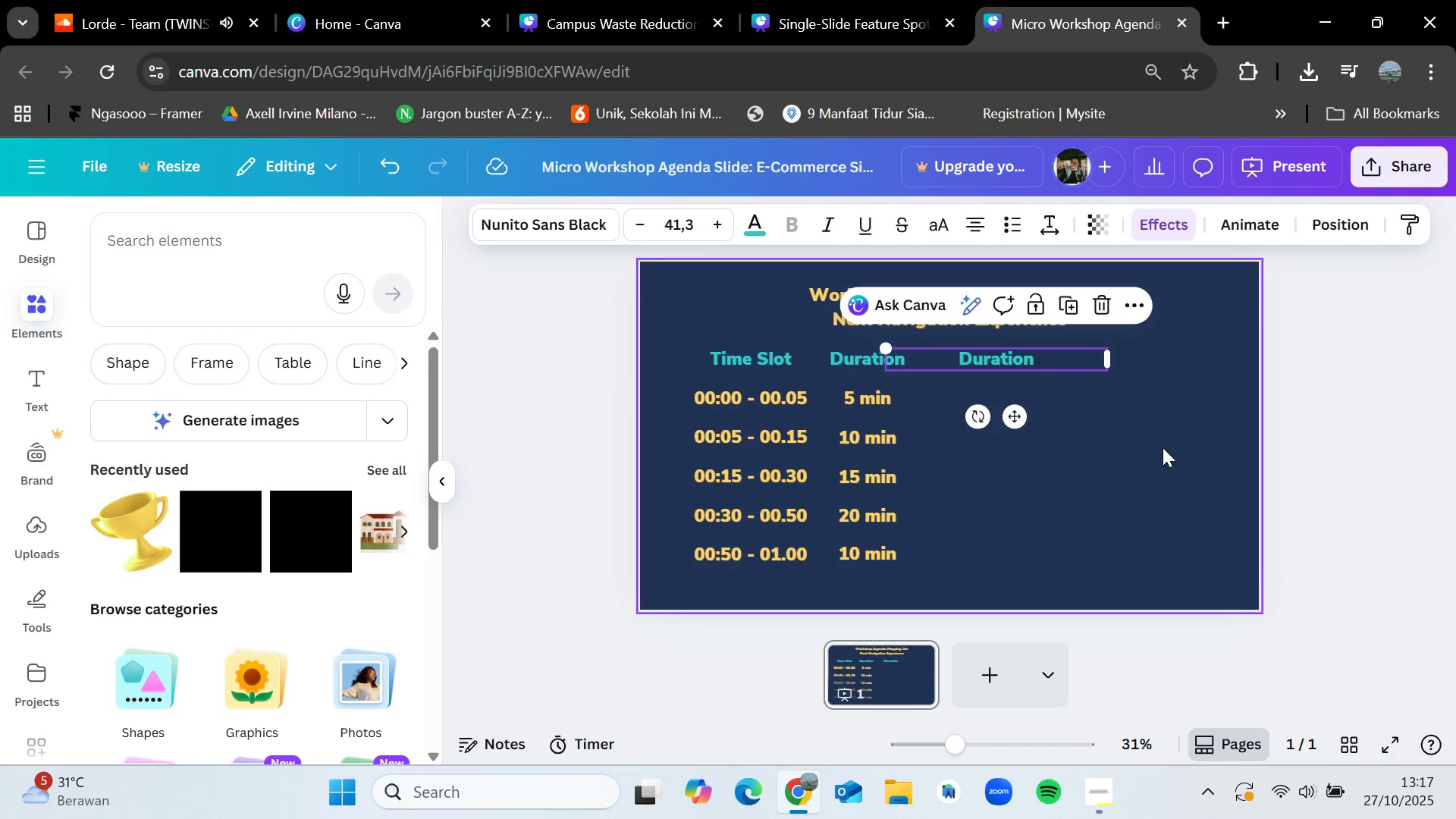 
double_click([1031, 360])
 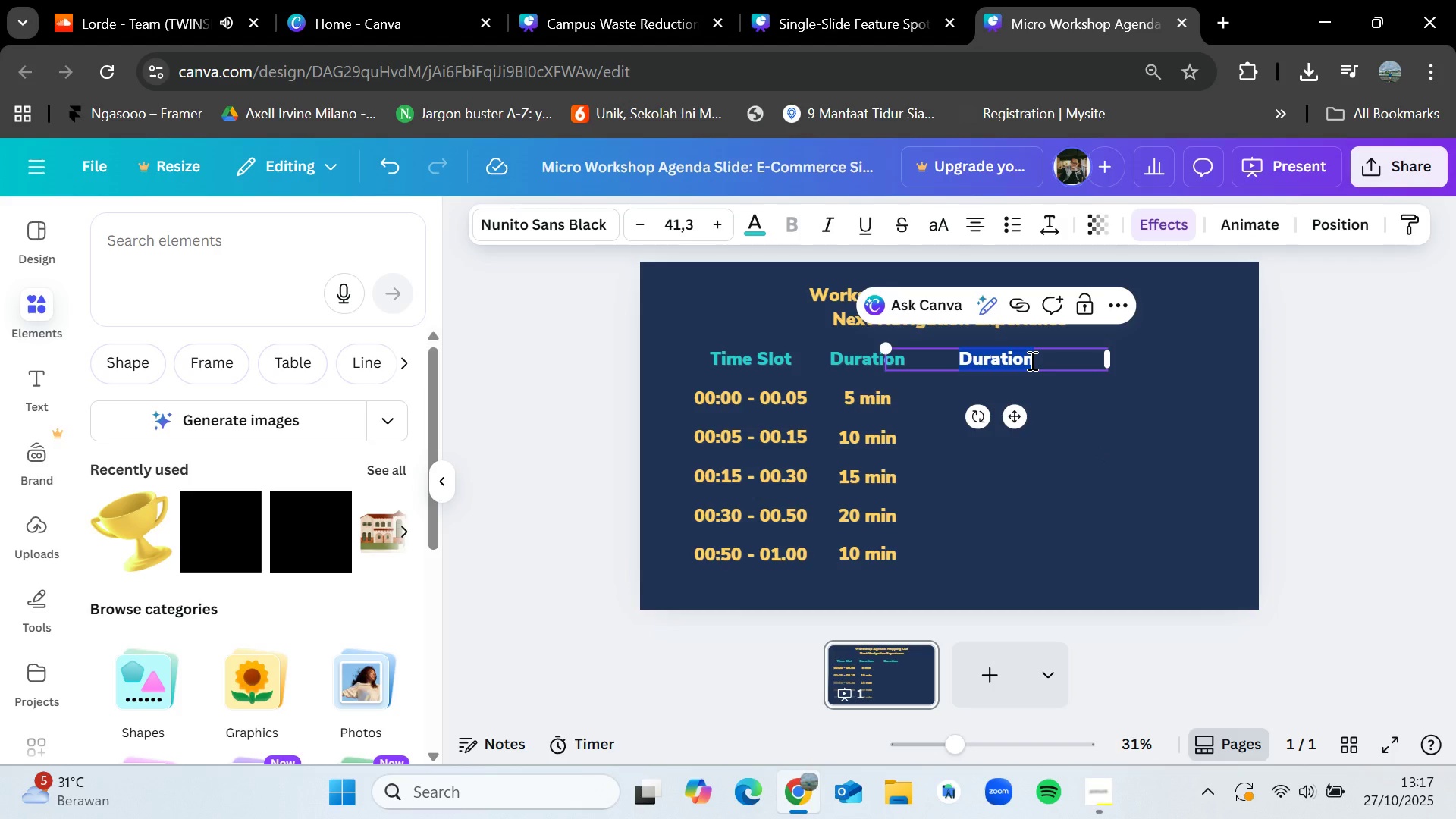 
key(Backspace)
type(Agenda Item)
 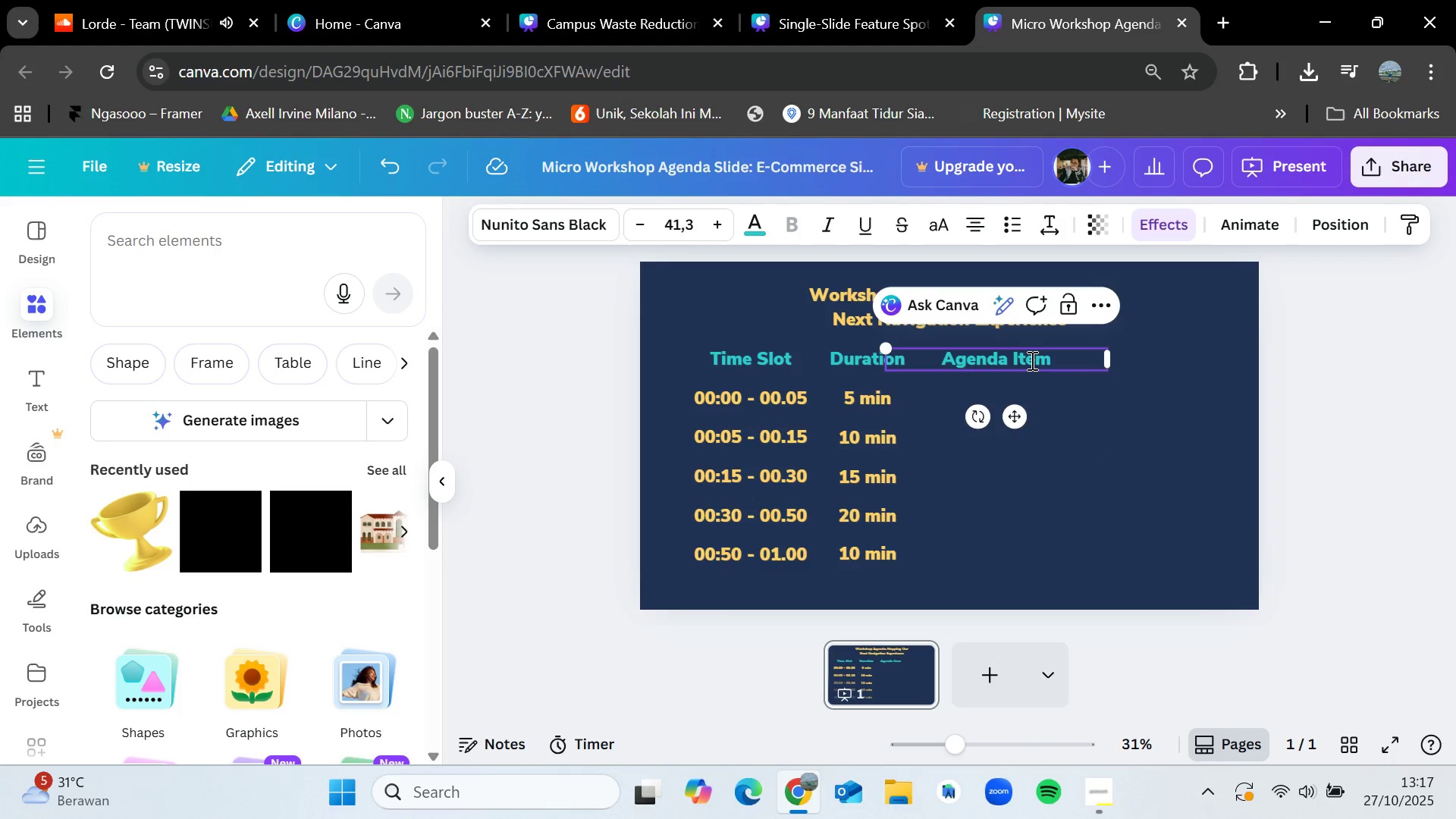 
left_click([1143, 487])
 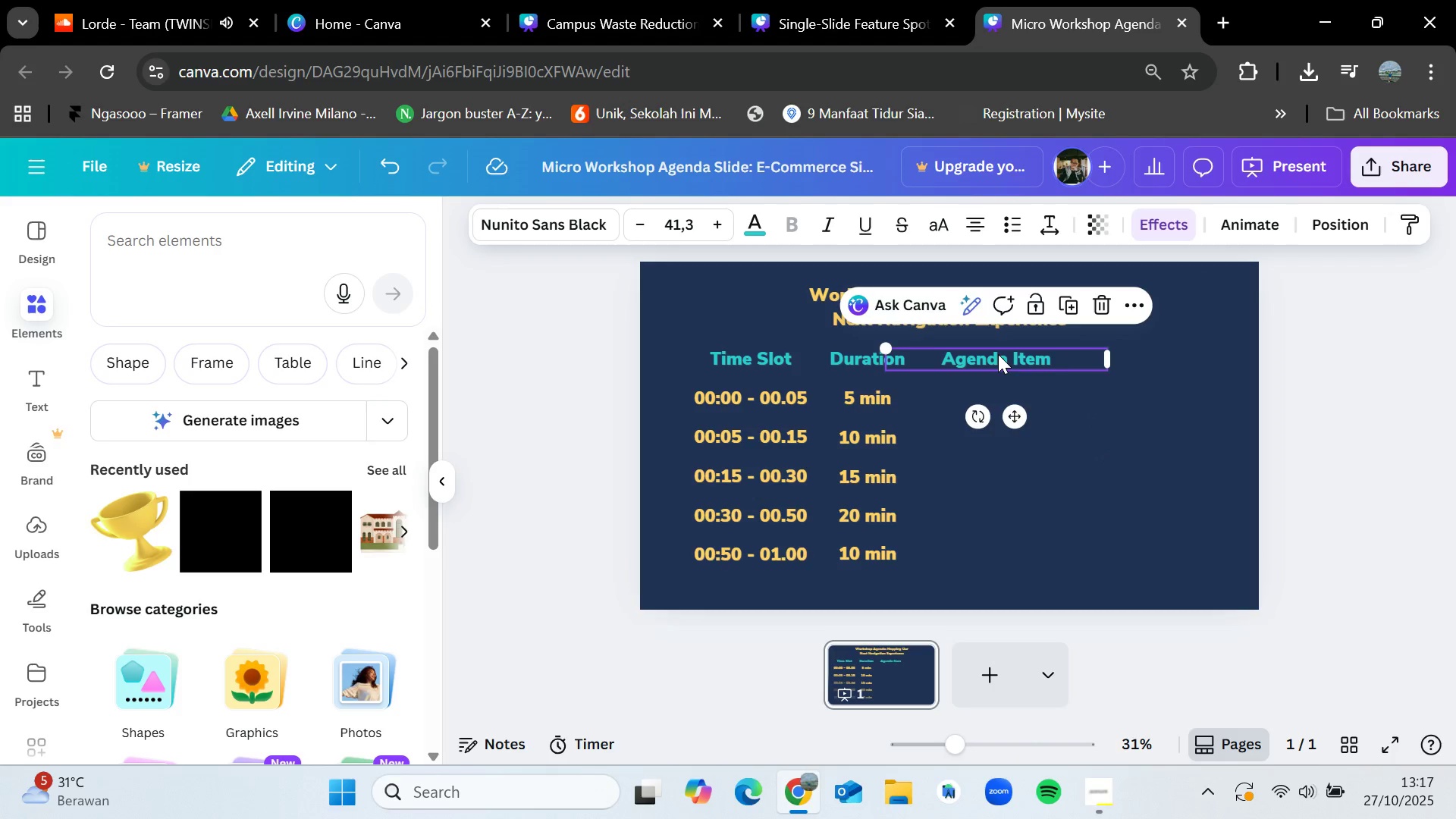 
left_click_drag(start_coordinate=[998, 354], to_coordinate=[1062, 353])
 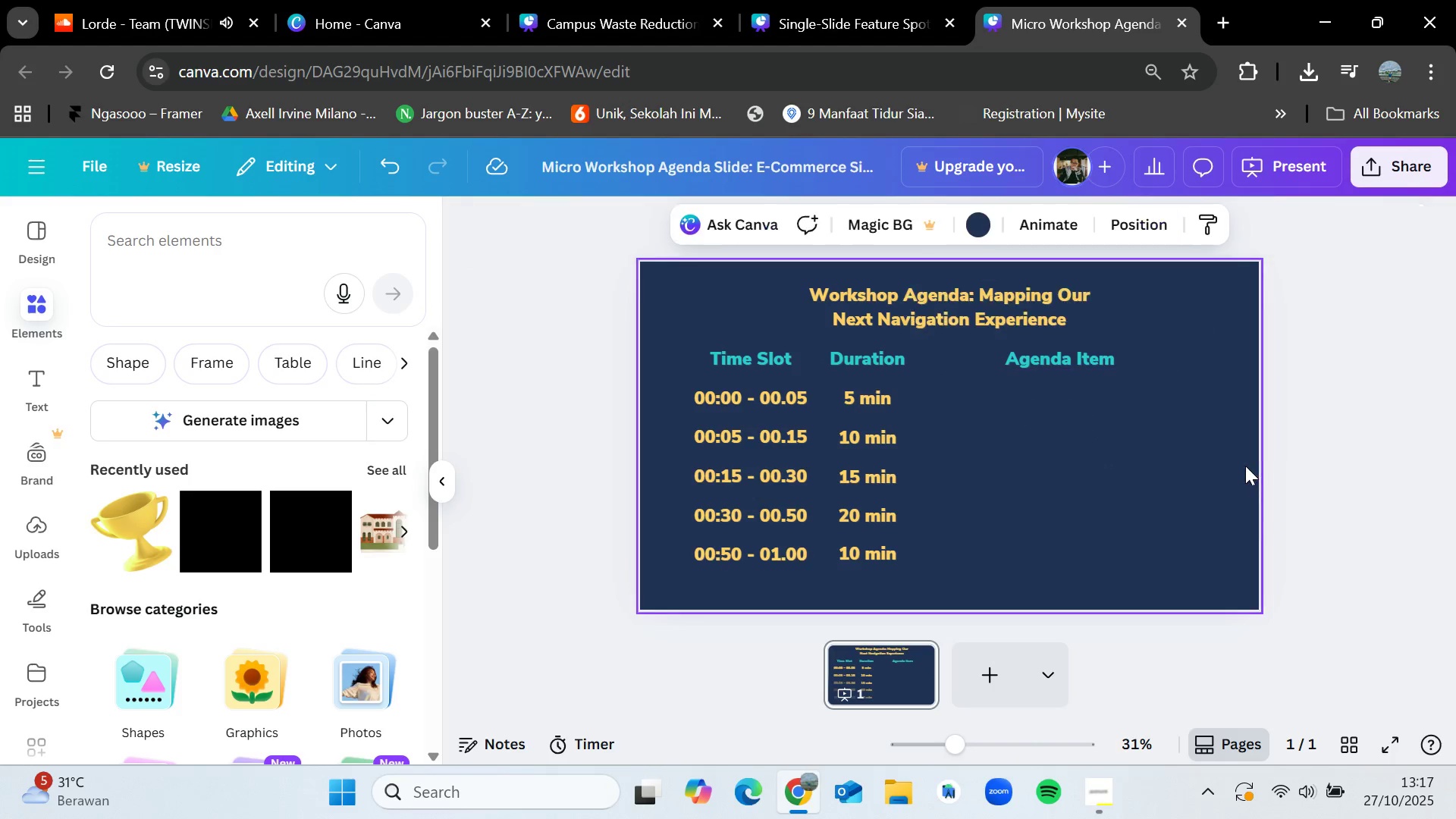 
left_click([1248, 466])
 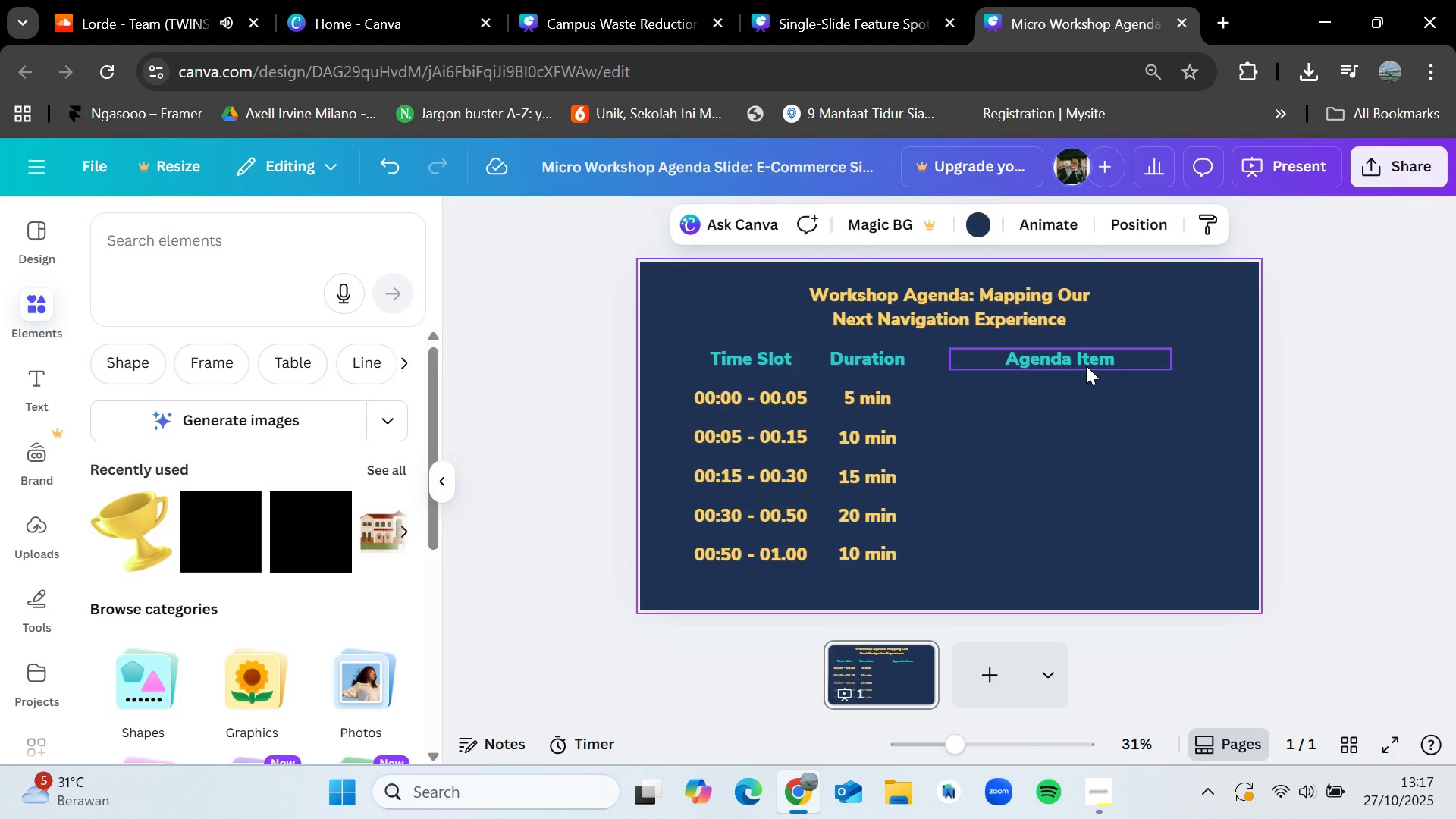 
left_click([1086, 366])
 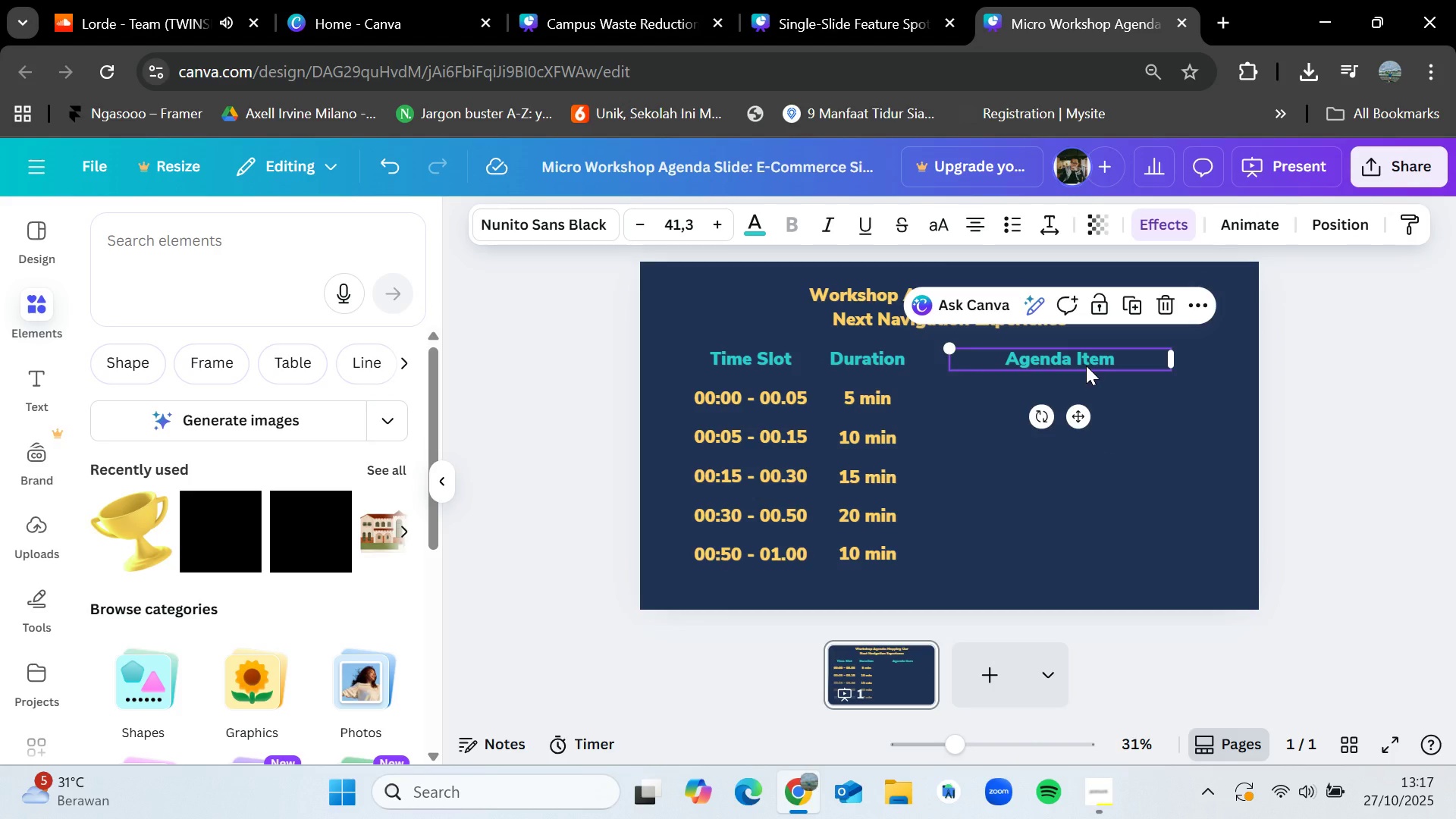 
key(Control+C)
 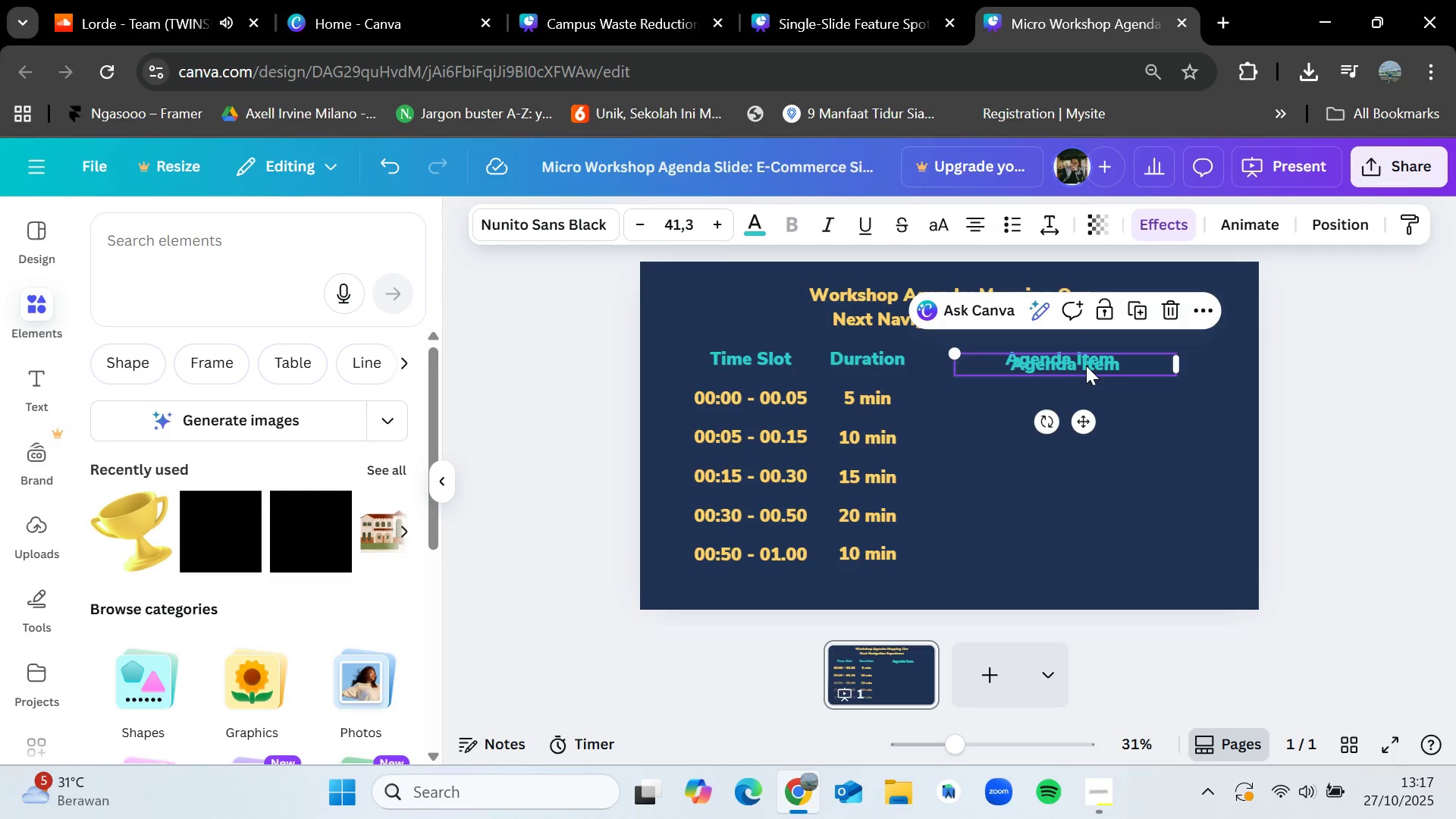 
key(Control+V)
 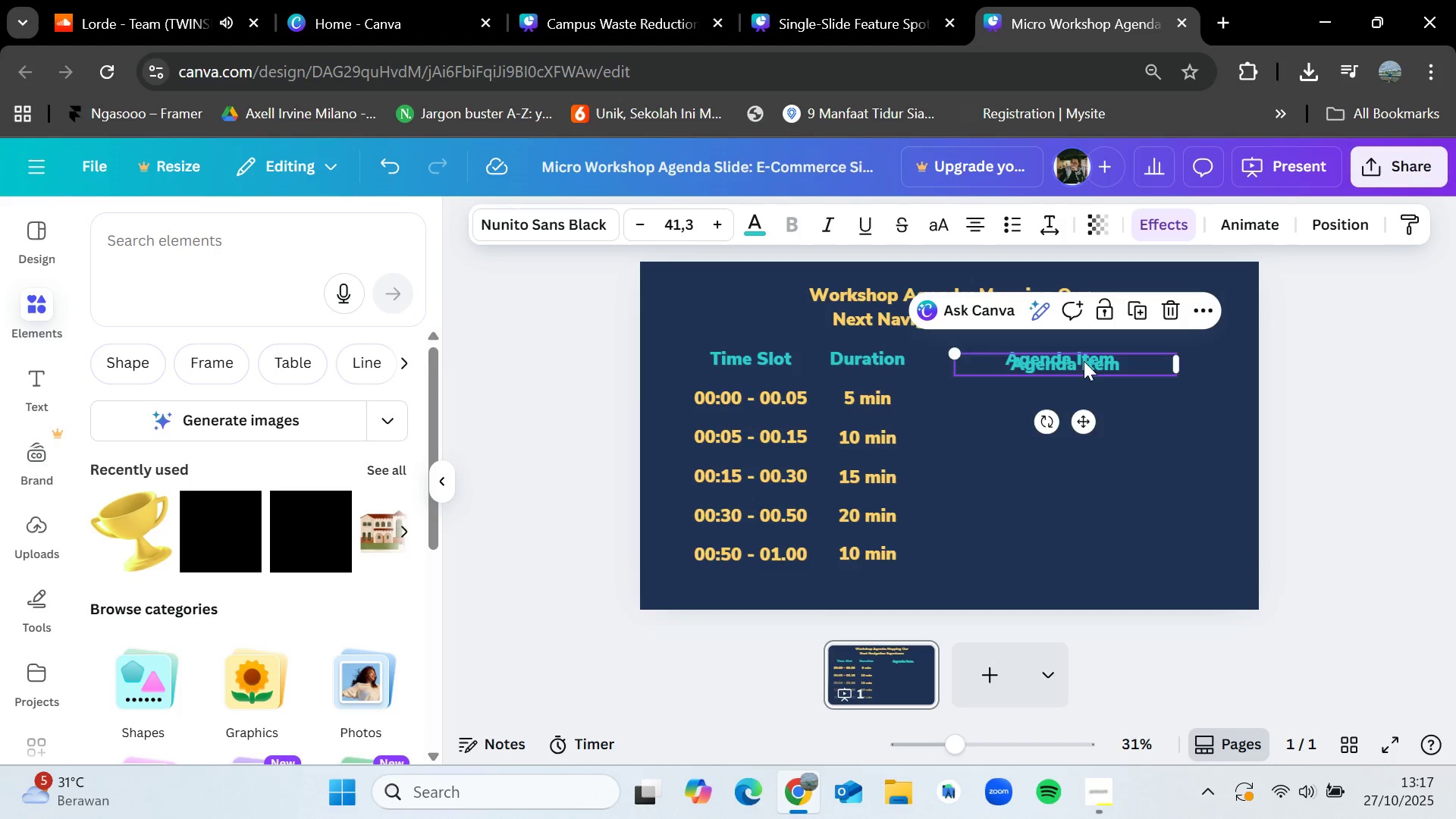 
left_click_drag(start_coordinate=[1084, 361], to_coordinate=[1072, 392])
 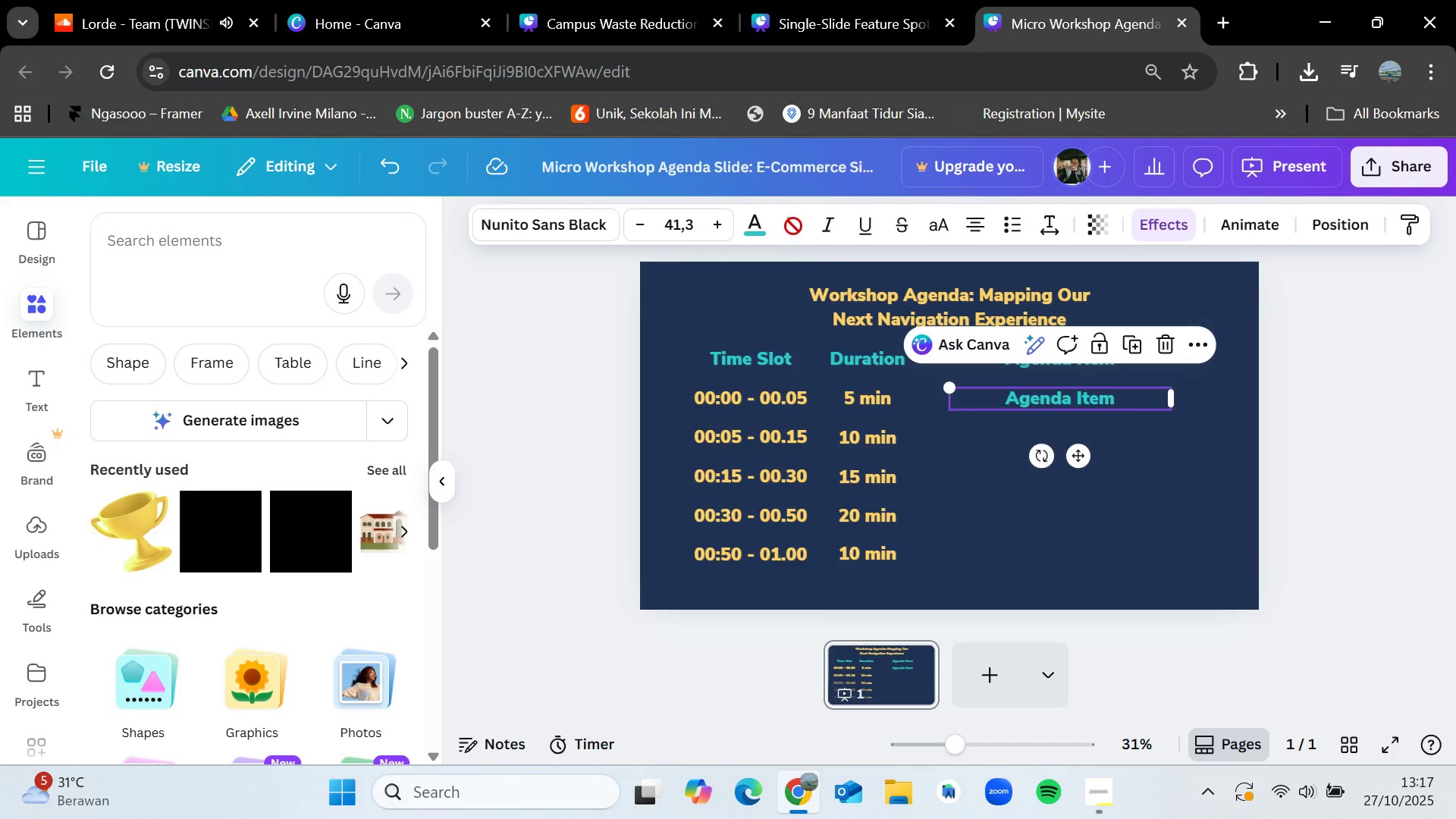 
left_click([761, 229])
 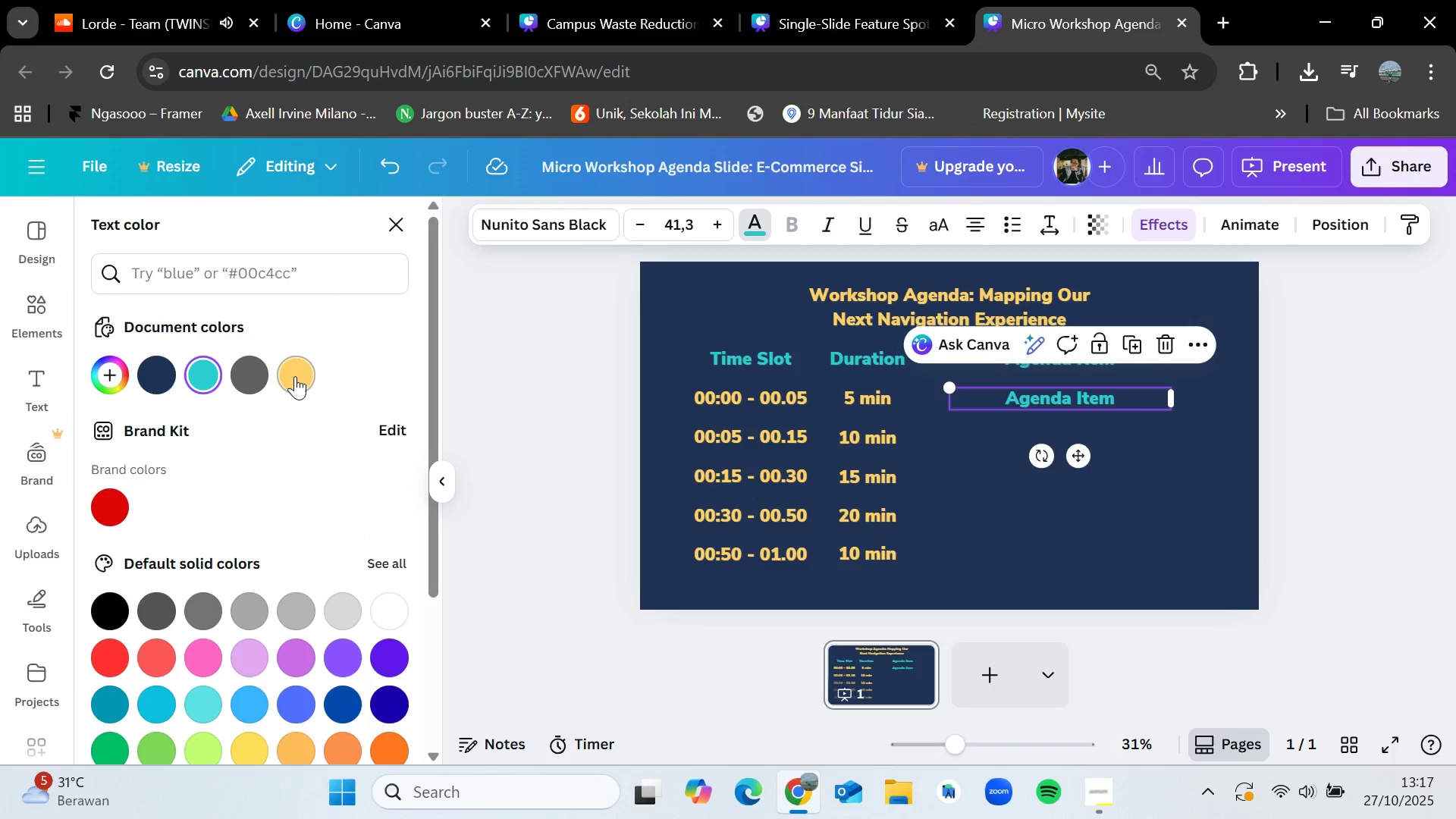 
left_click([295, 376])
 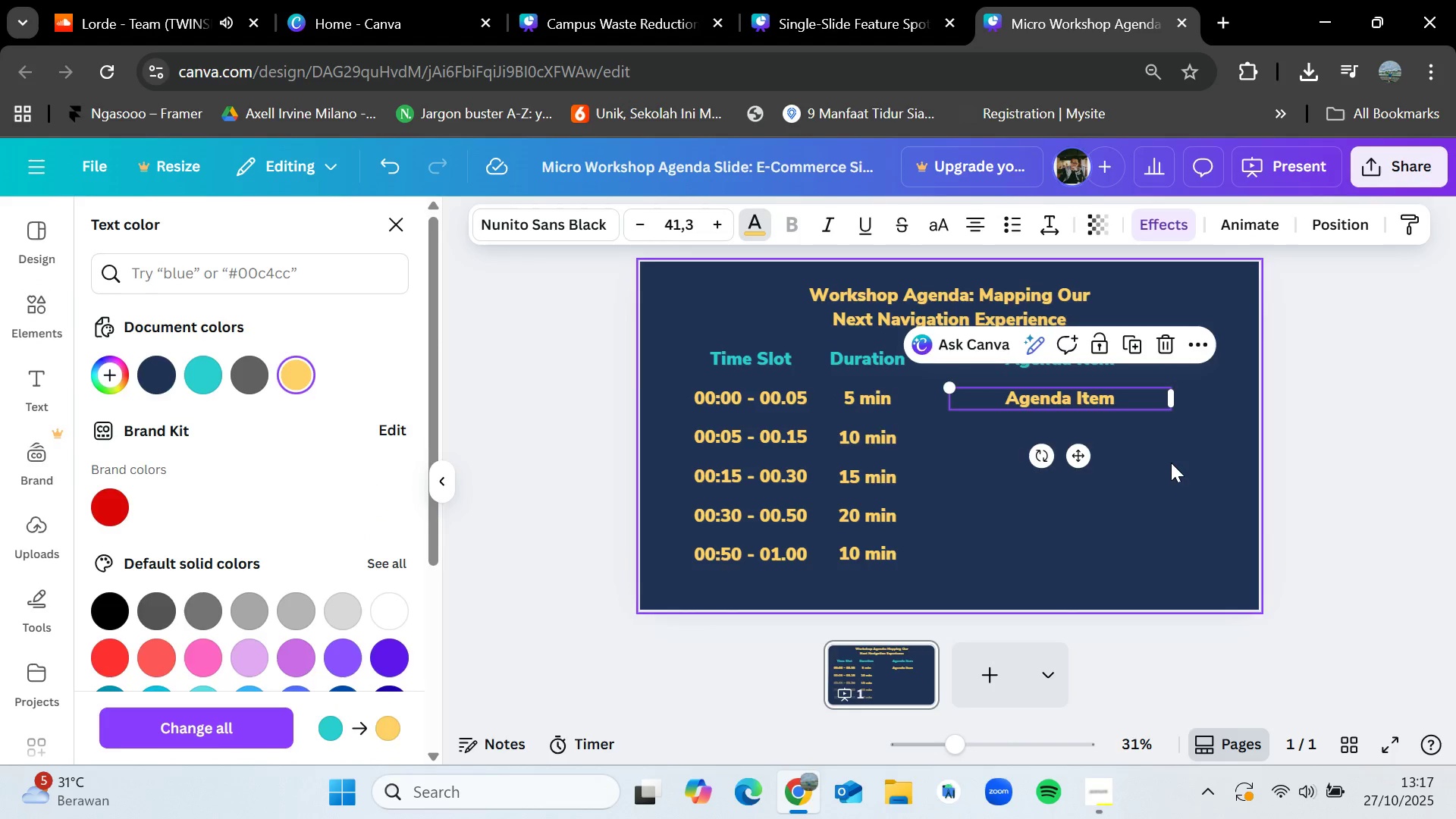 
left_click([1172, 463])
 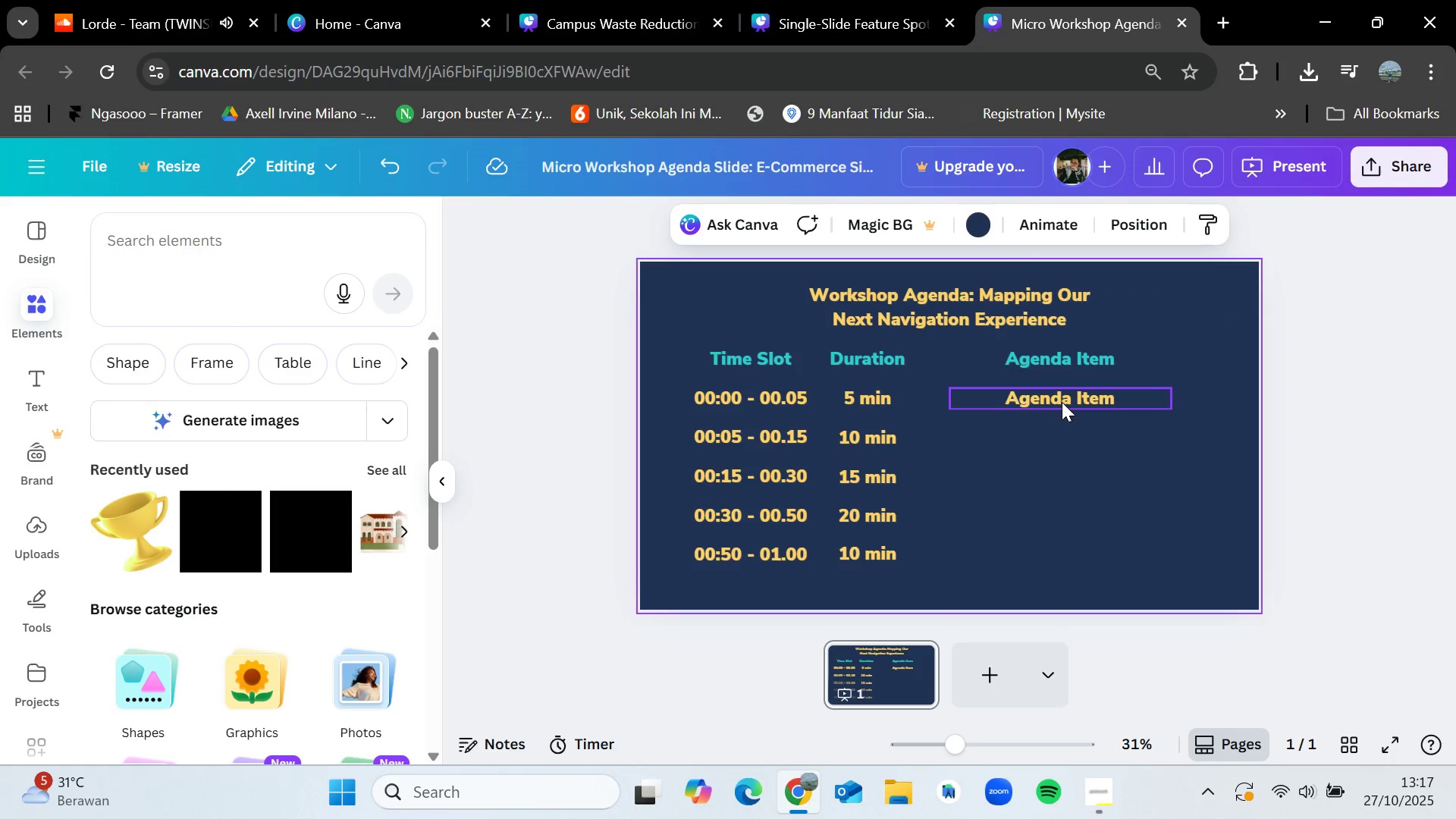 
left_click([1062, 402])
 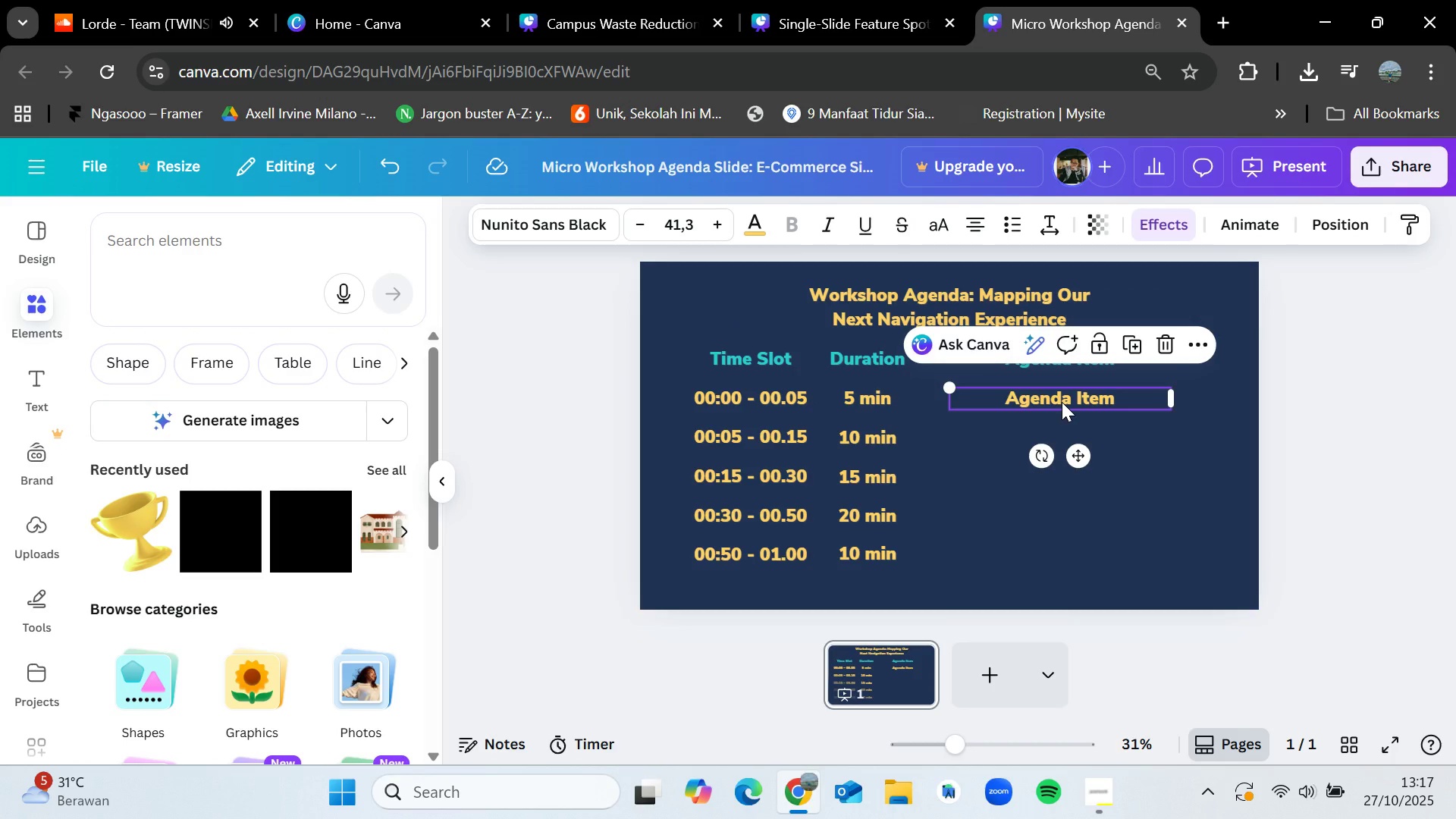 
key(Control+C)
 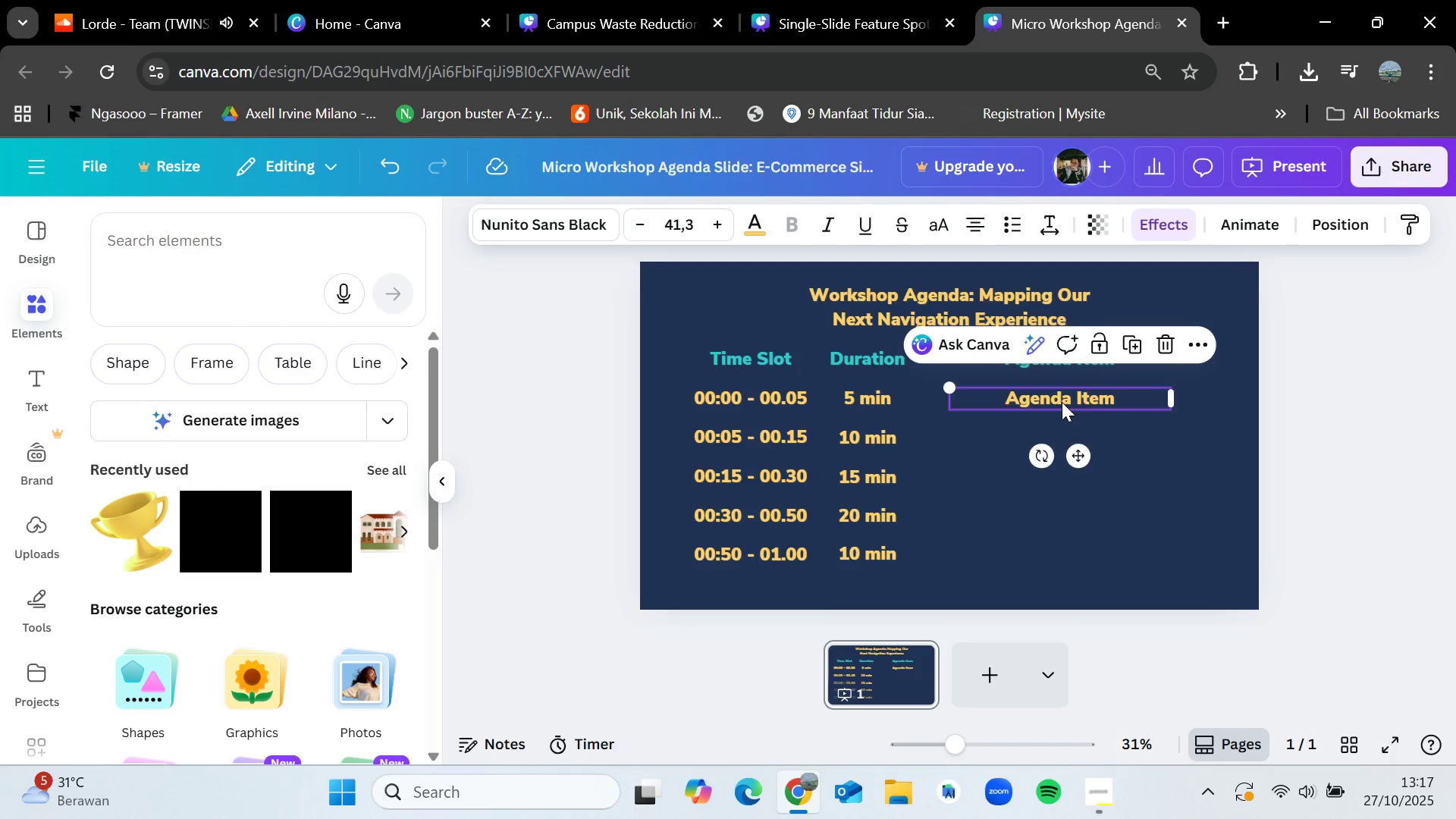 
key(Control+V)
 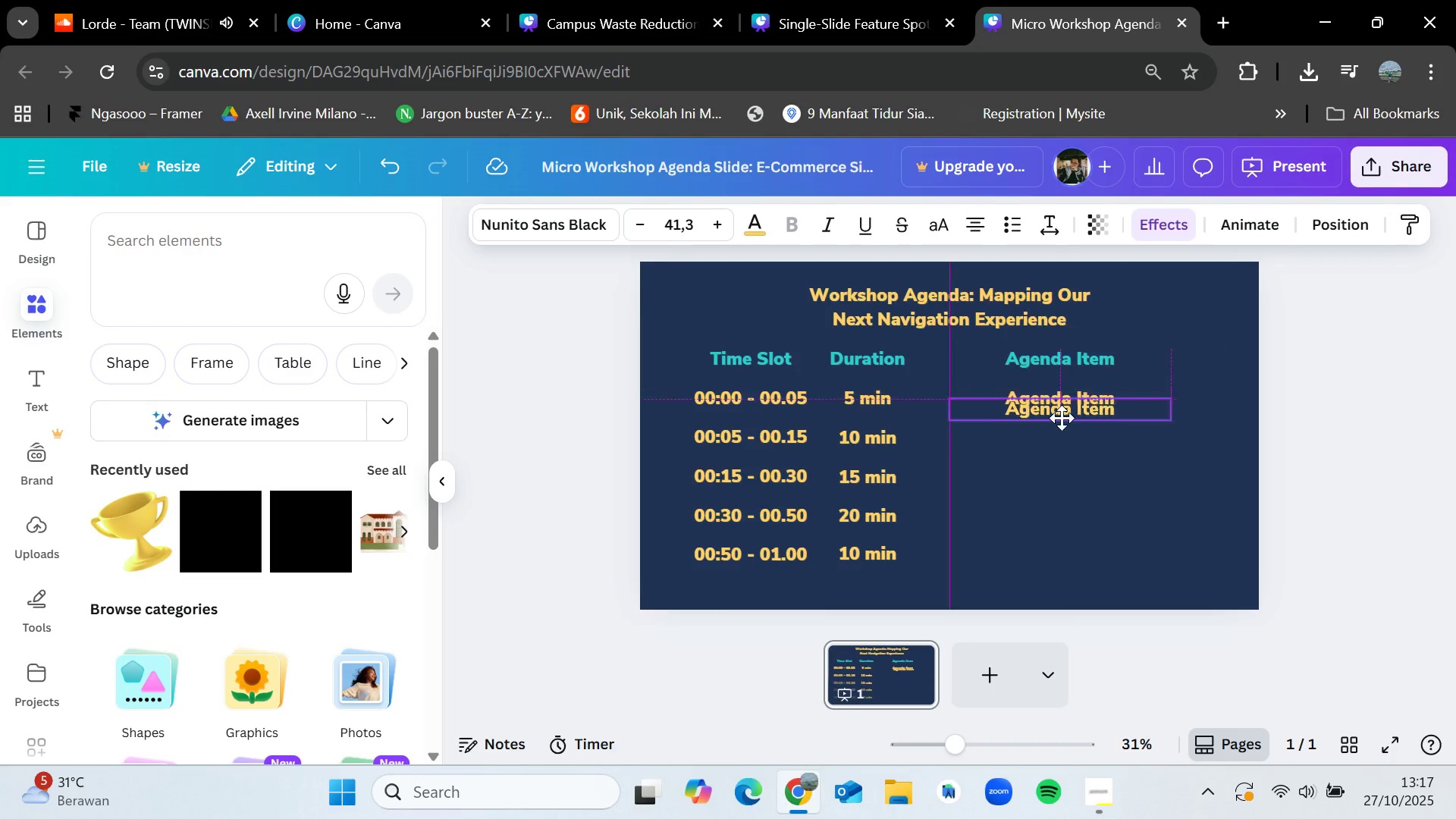 
left_click_drag(start_coordinate=[1062, 402], to_coordinate=[1062, 436])
 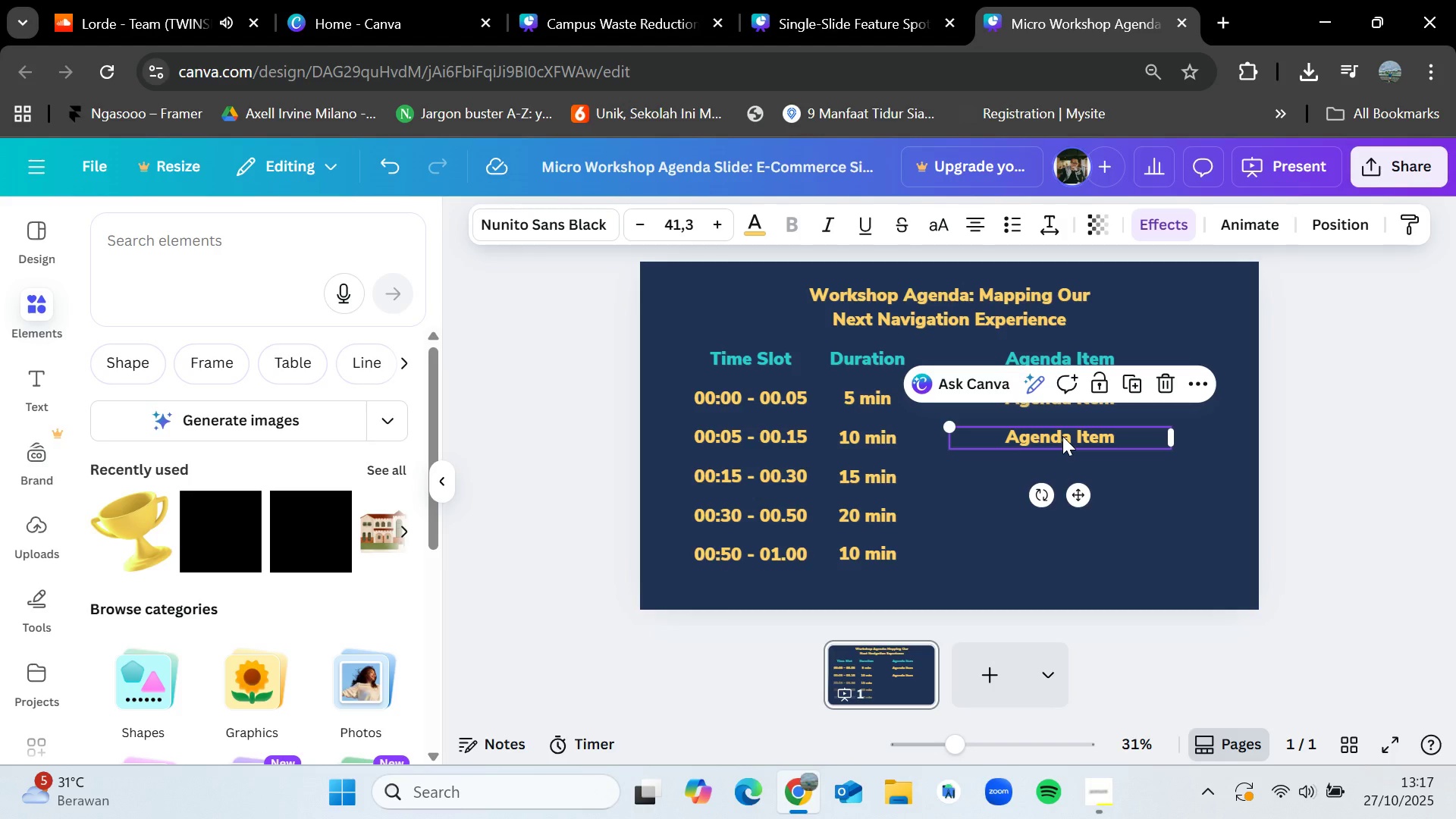 
key(Control+V)
 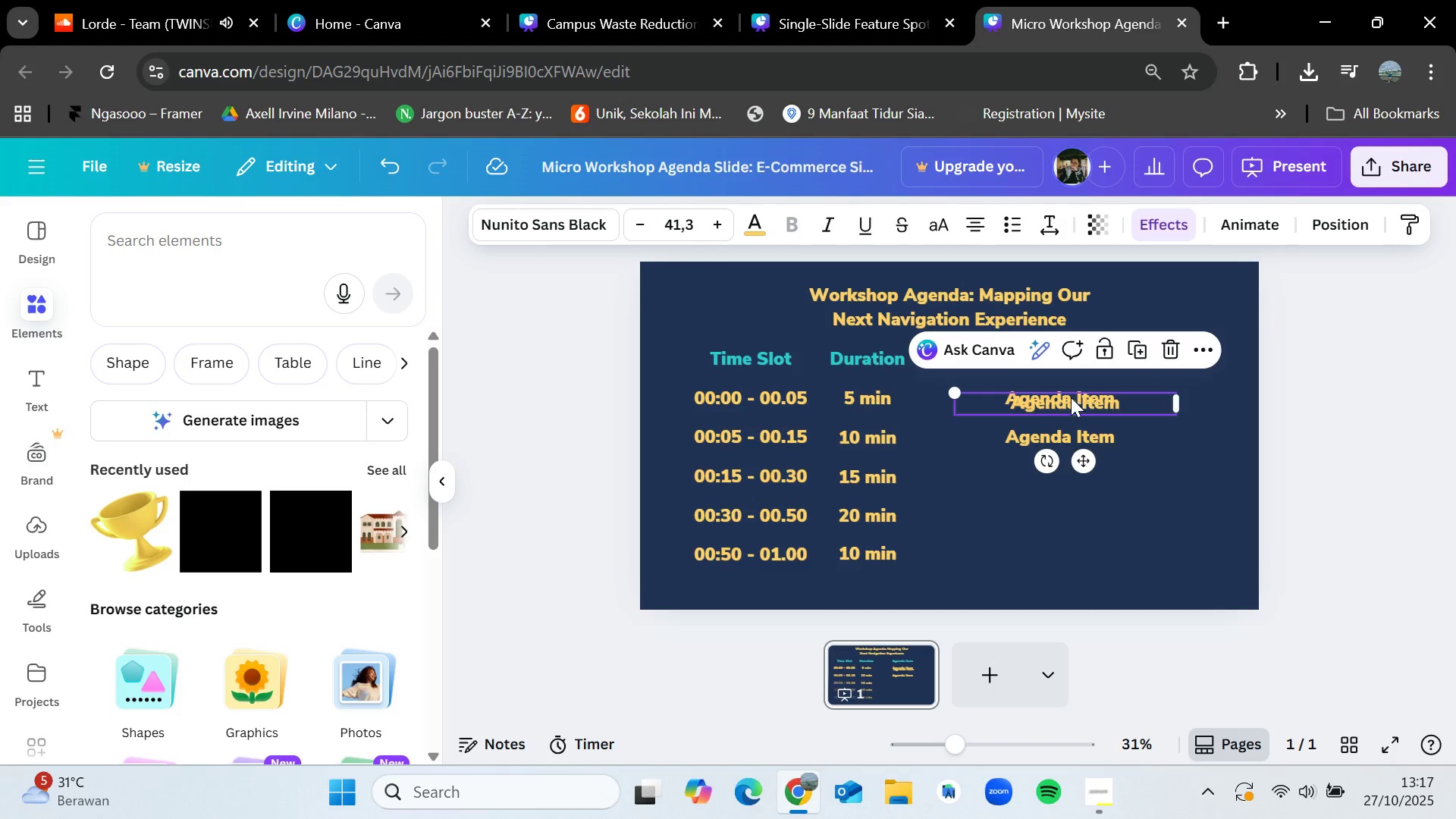 
left_click_drag(start_coordinate=[1071, 400], to_coordinate=[1066, 469])
 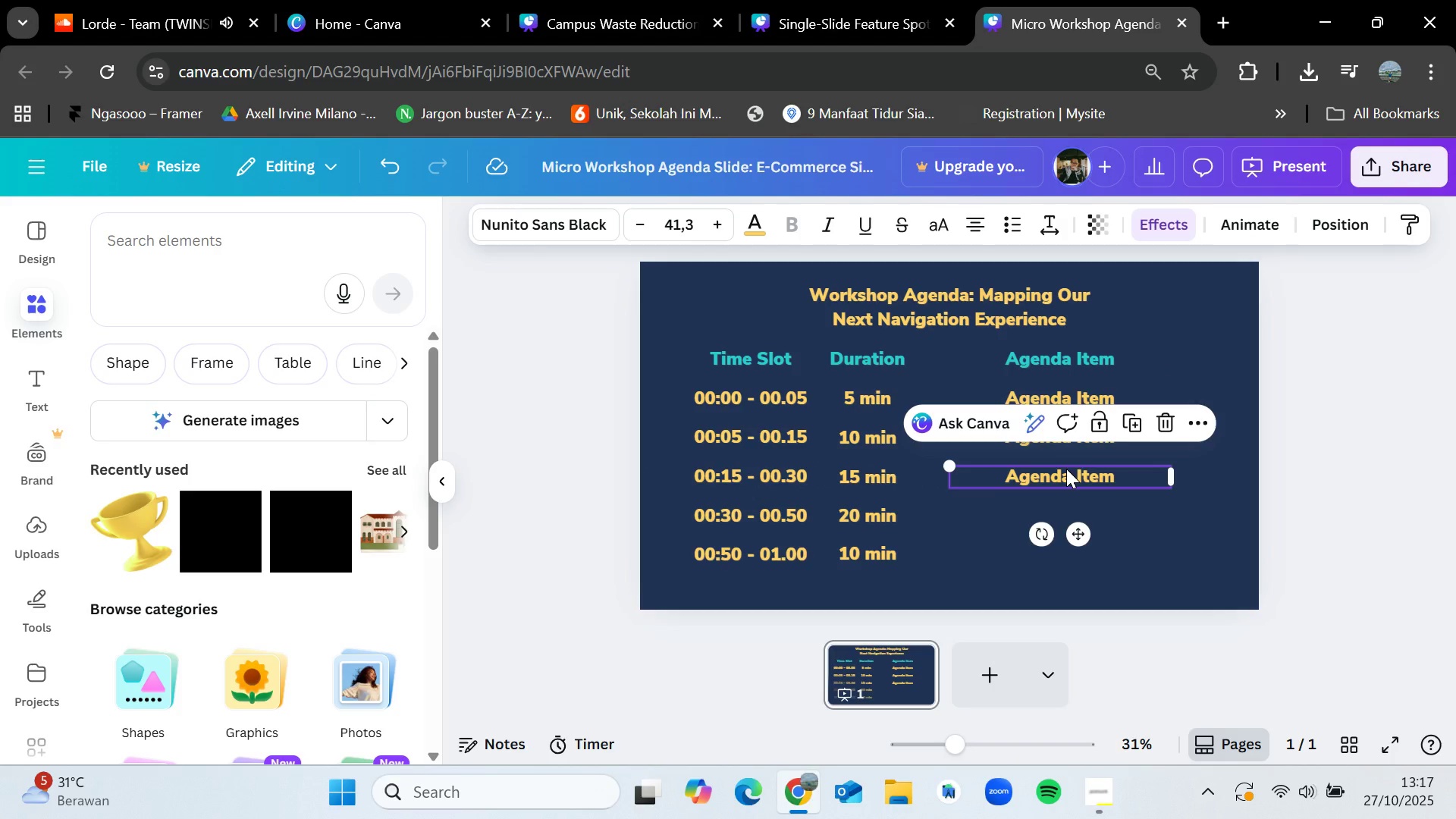 
key(Control+V)
 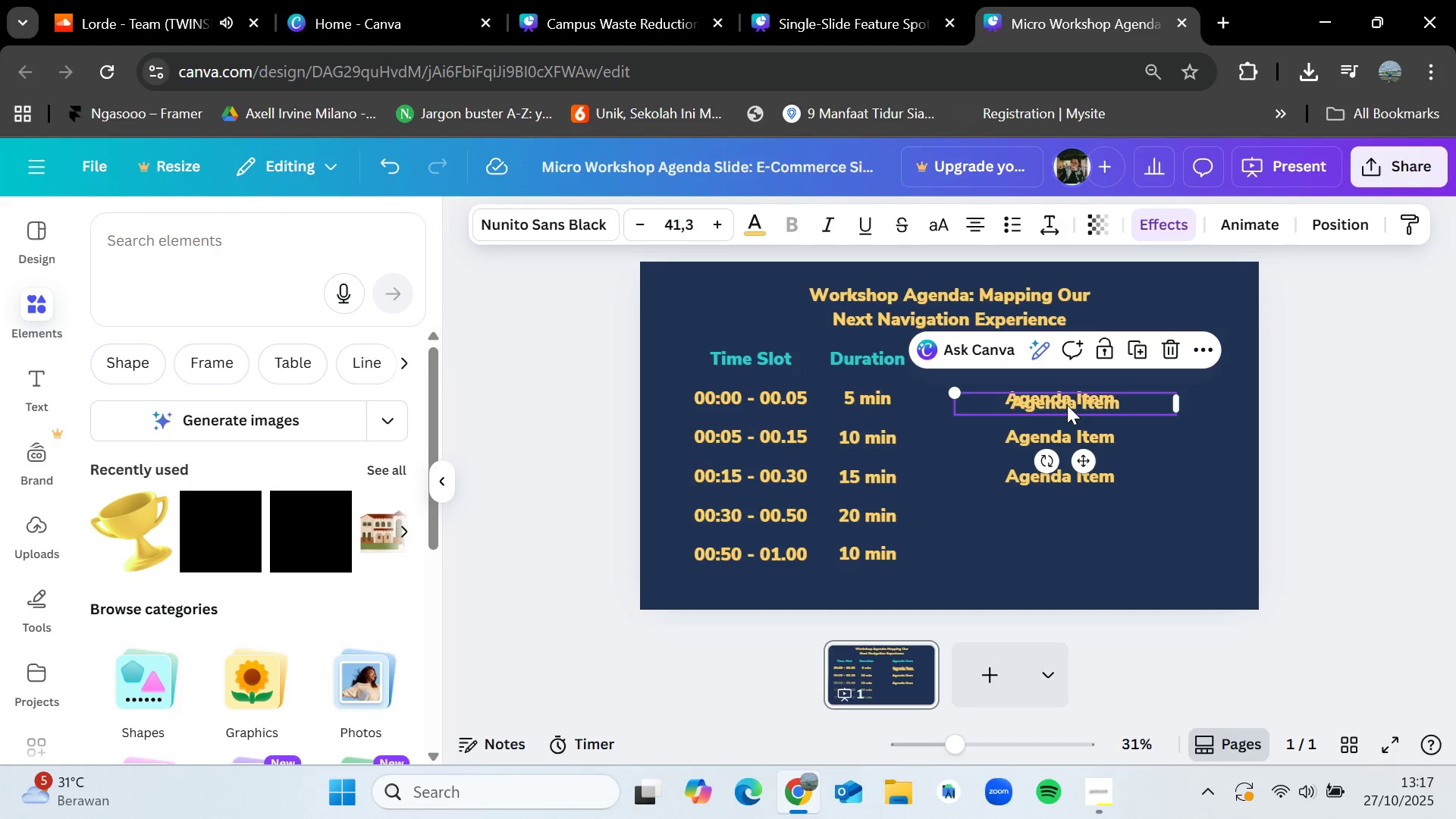 
left_click_drag(start_coordinate=[1068, 402], to_coordinate=[1065, 513])
 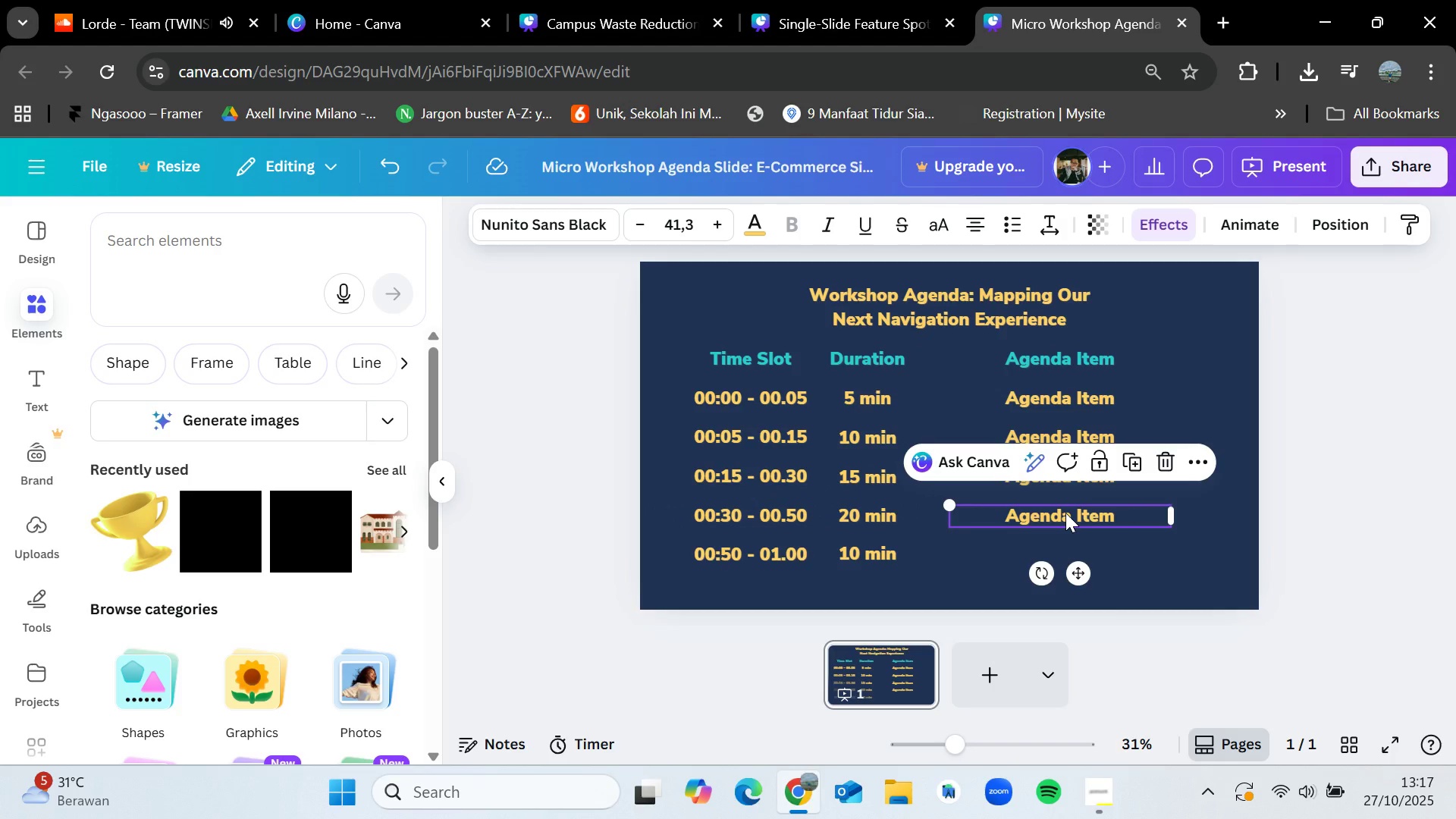 
key(Control+V)
 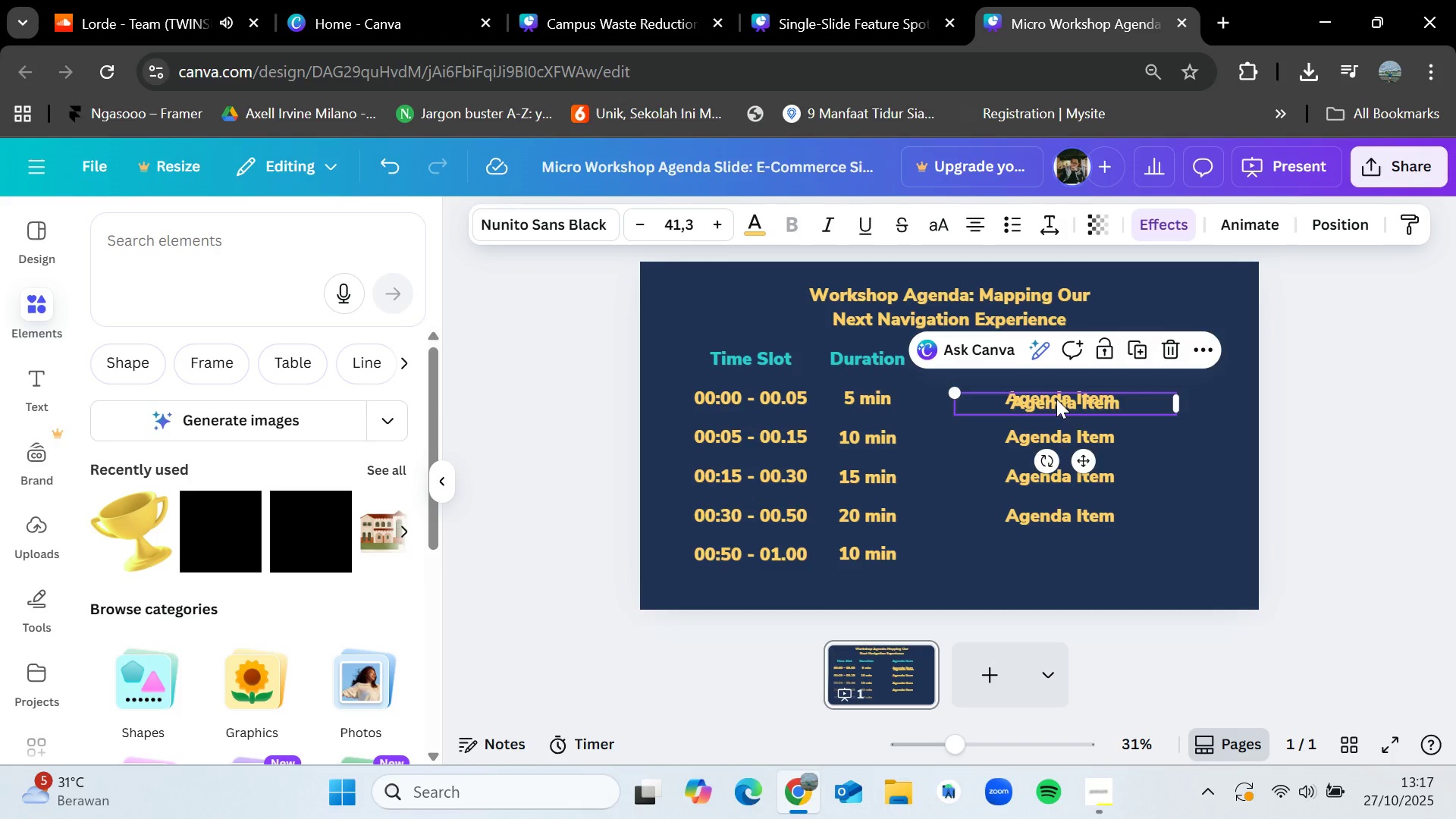 
left_click_drag(start_coordinate=[1056, 399], to_coordinate=[1057, 547])
 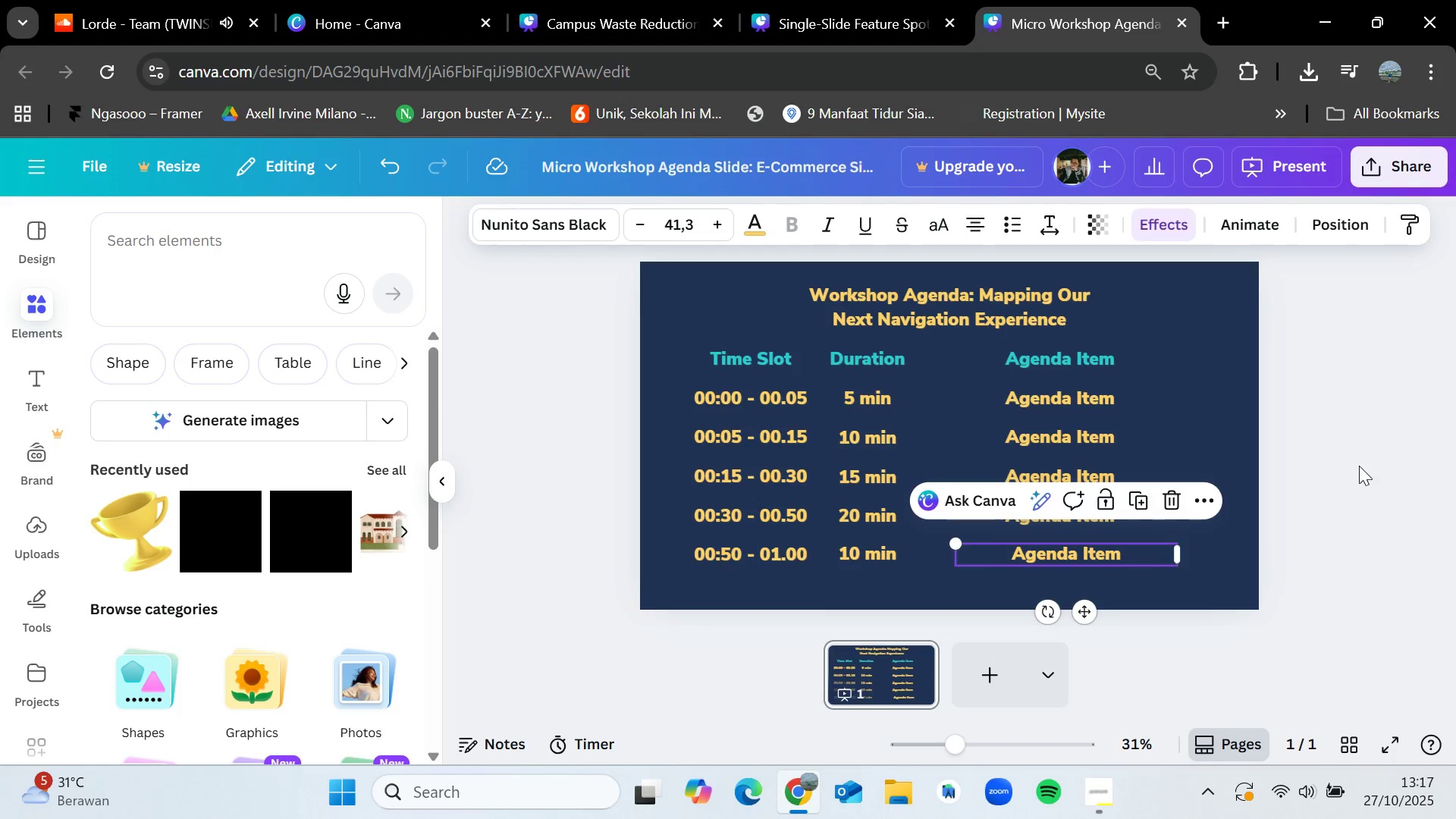 
left_click([1359, 466])
 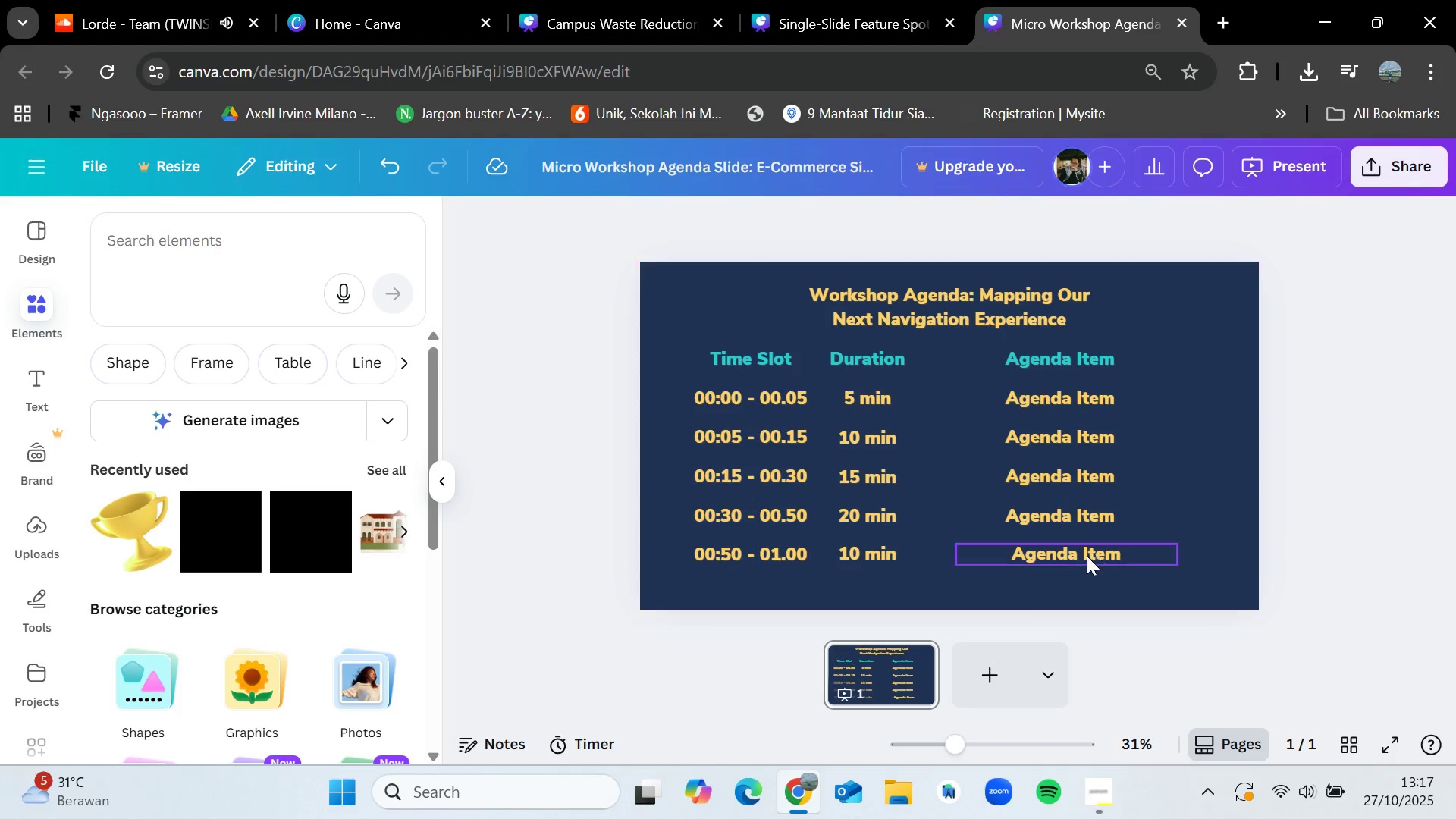 
left_click_drag(start_coordinate=[1078, 553], to_coordinate=[1066, 553])
 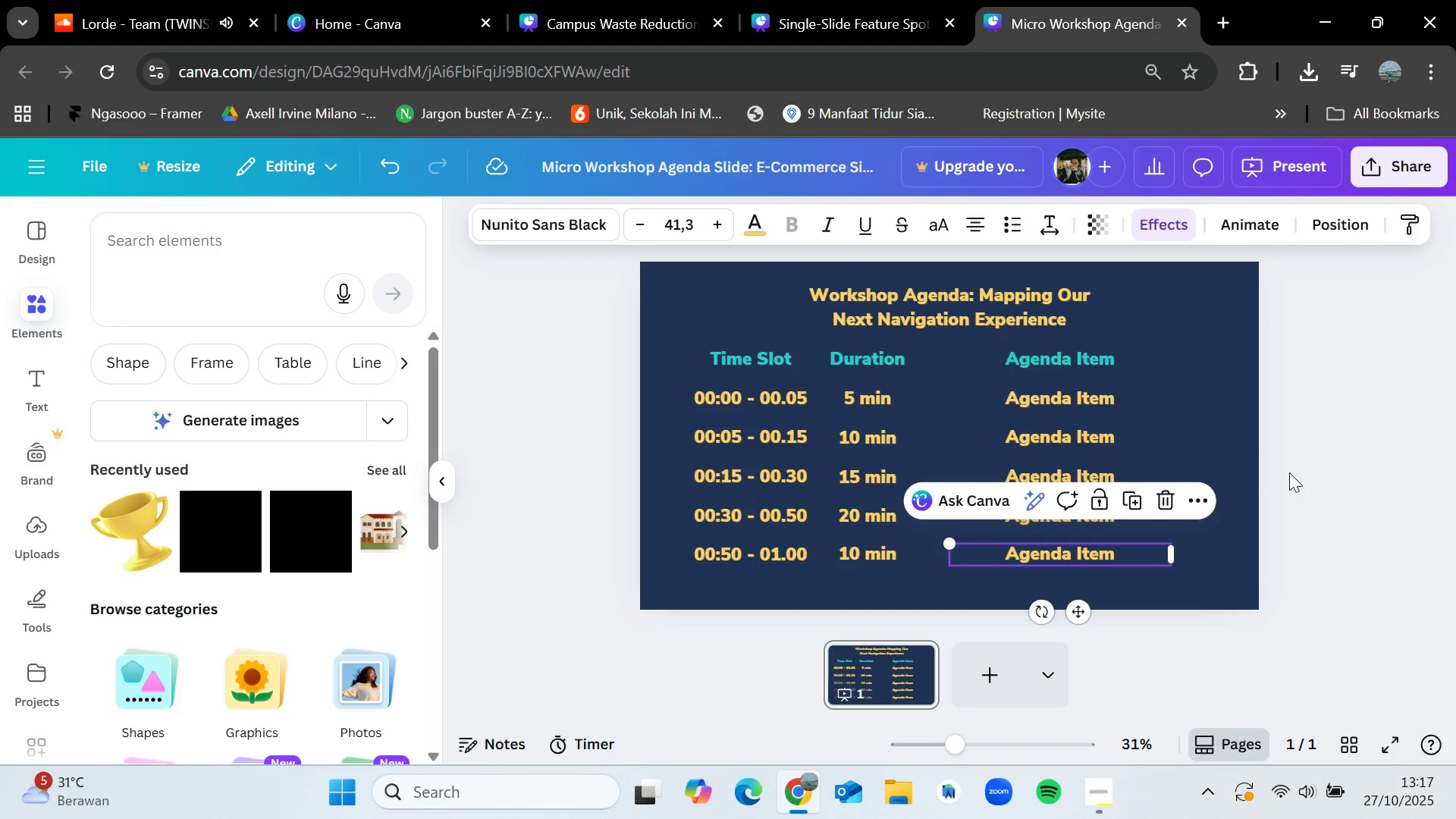 
left_click([1289, 472])
 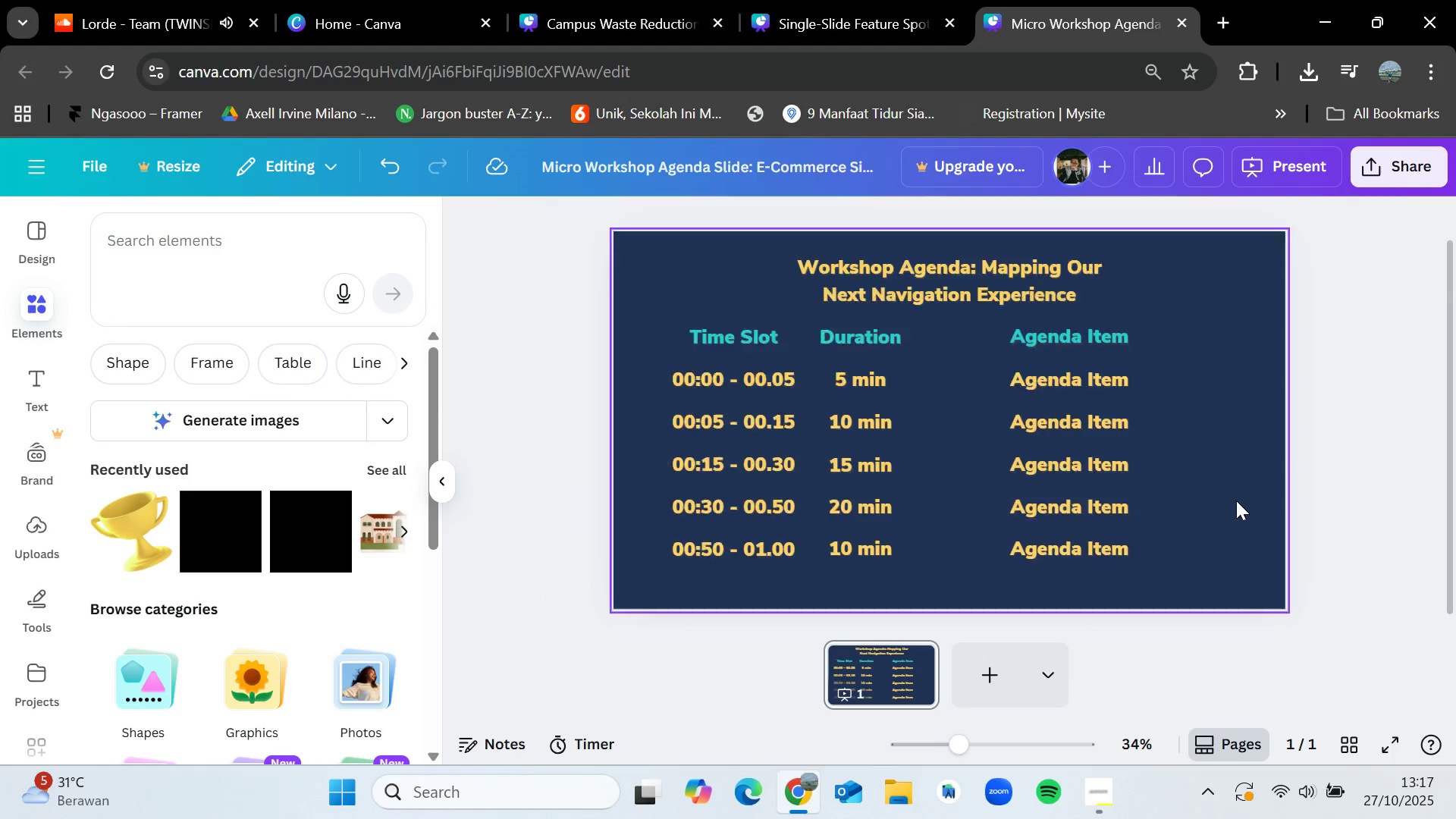 
double_click([1084, 408])
 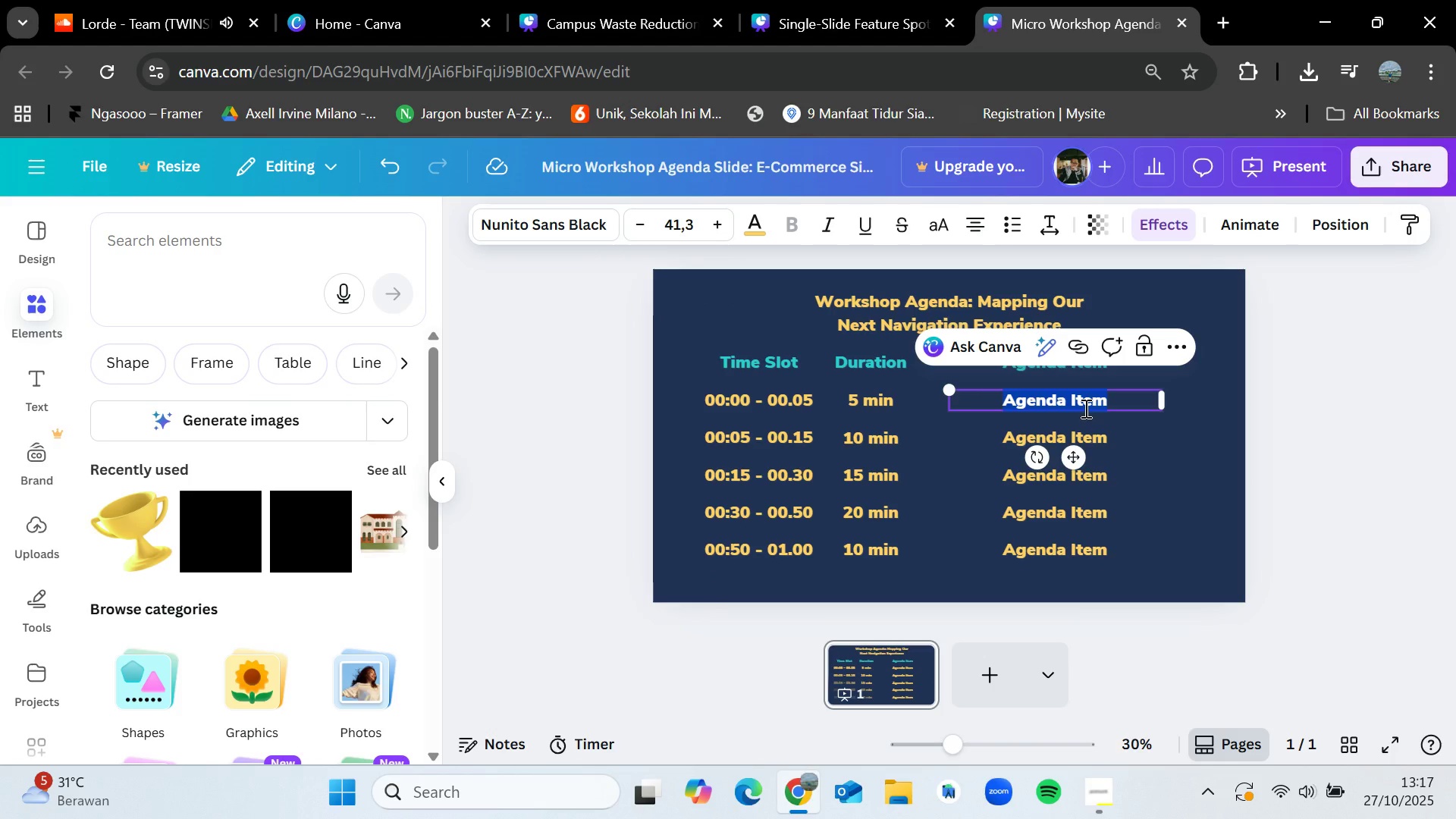 
left_click([1101, 802])